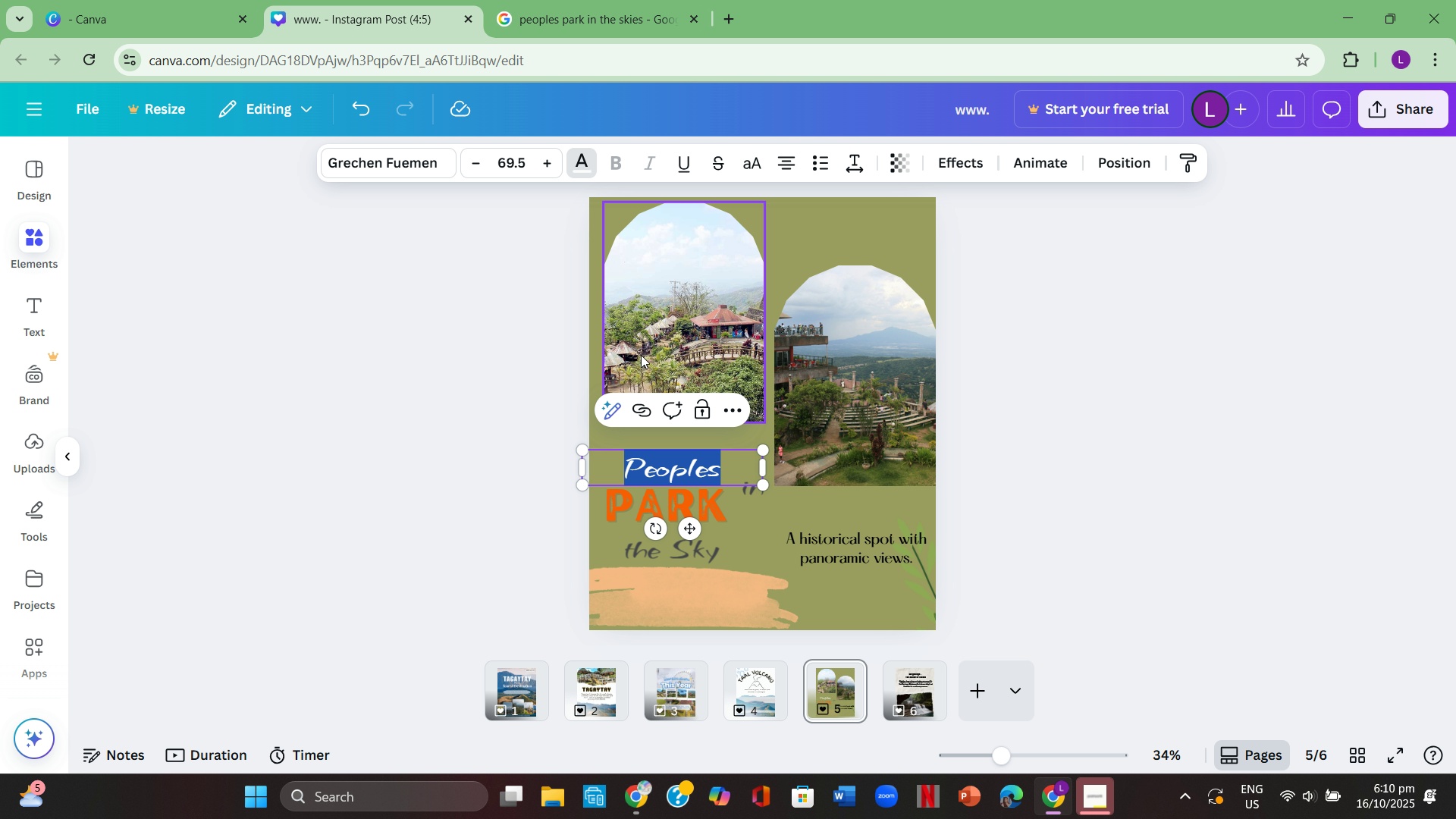 
double_click([641, 355])
 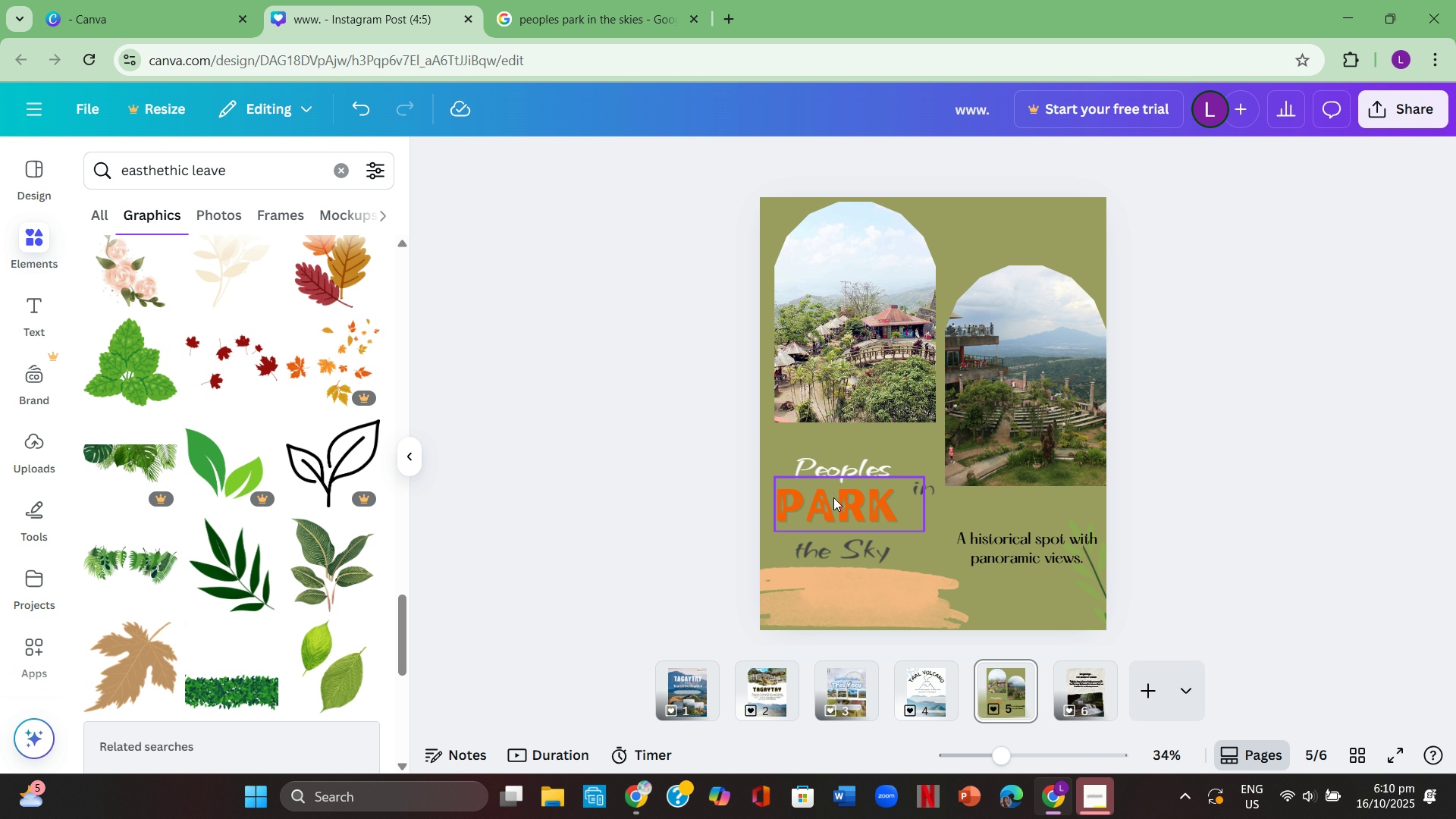 
left_click([840, 500])
 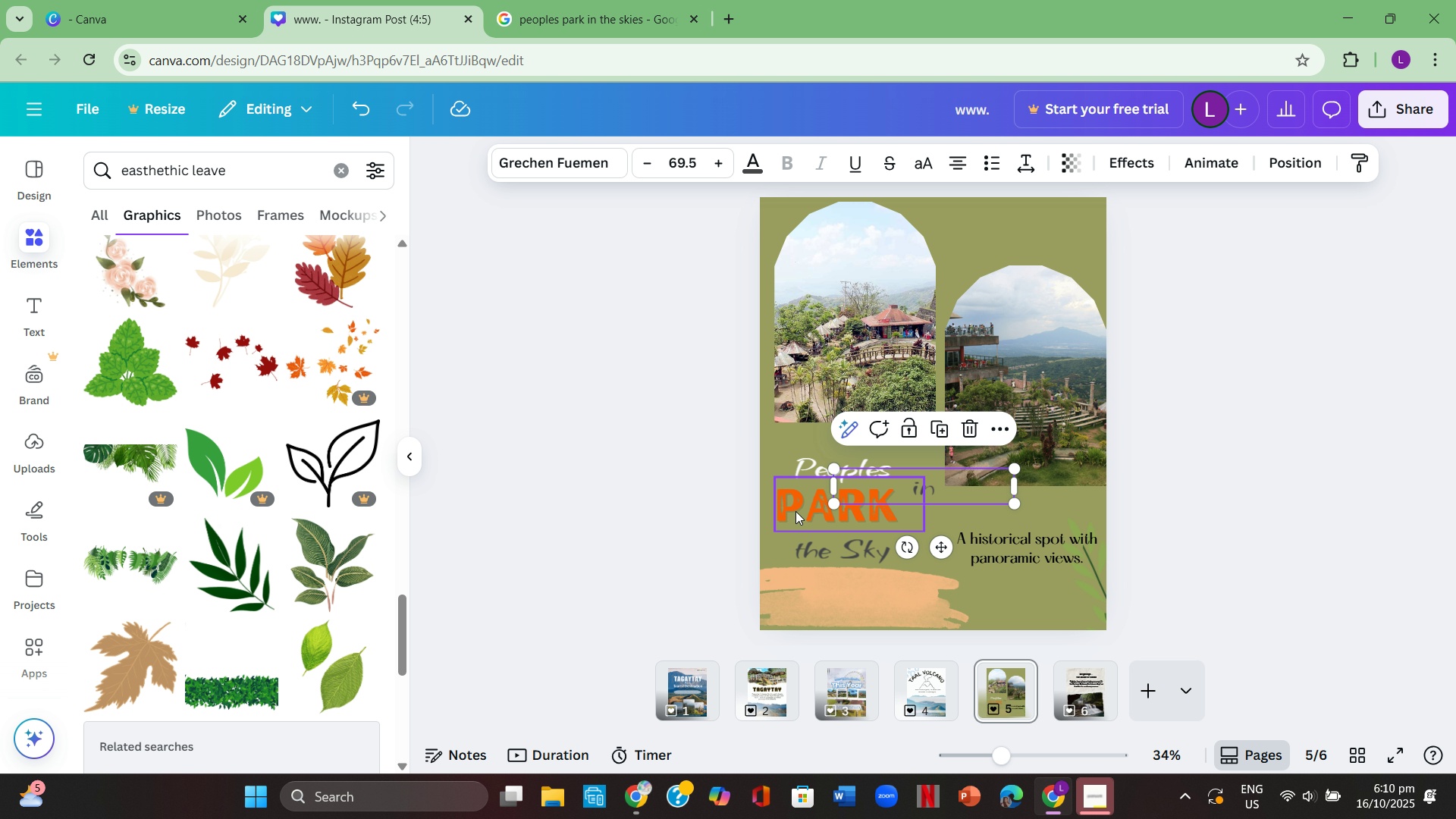 
left_click([795, 511])
 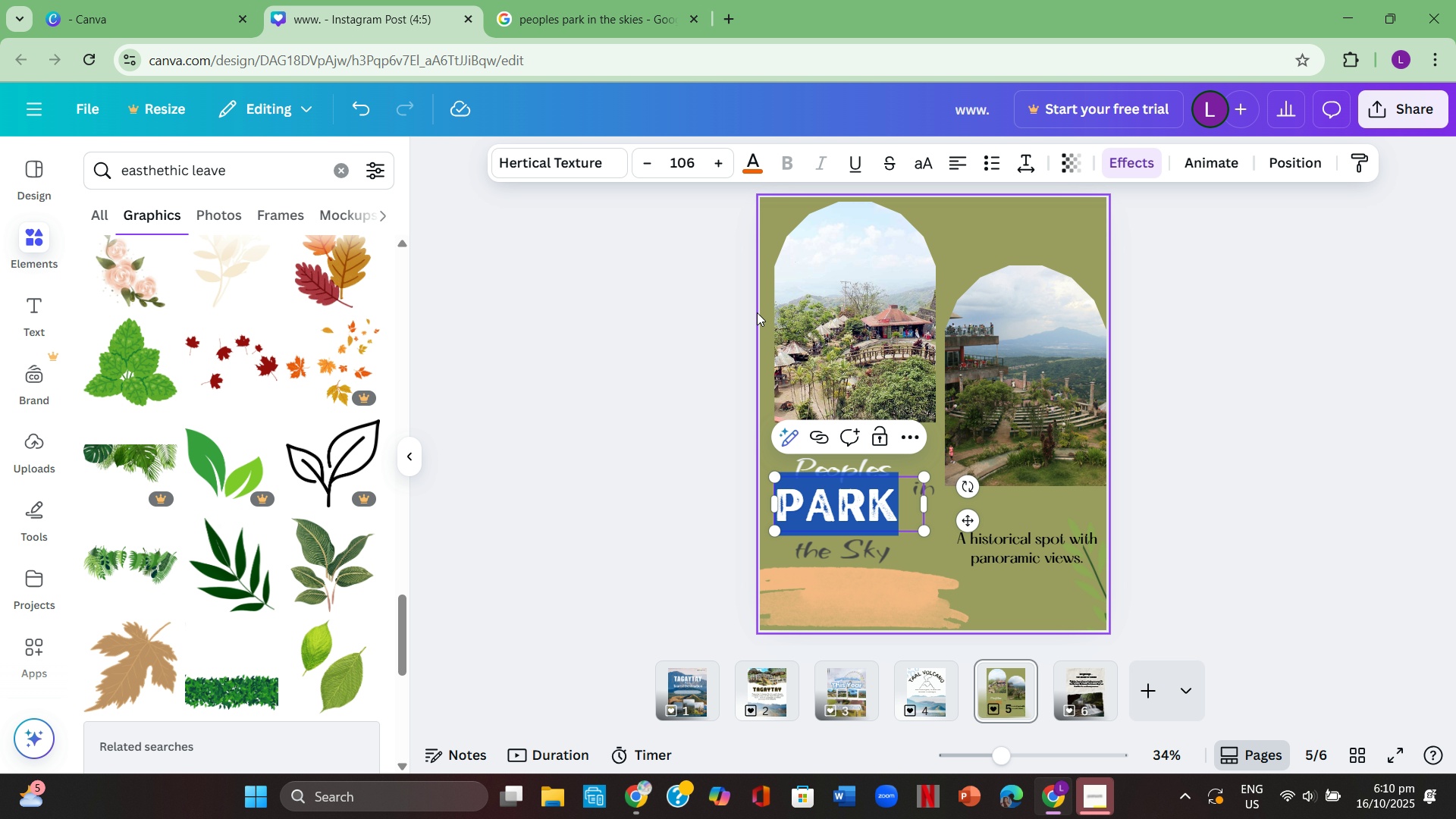 
left_click([757, 168])
 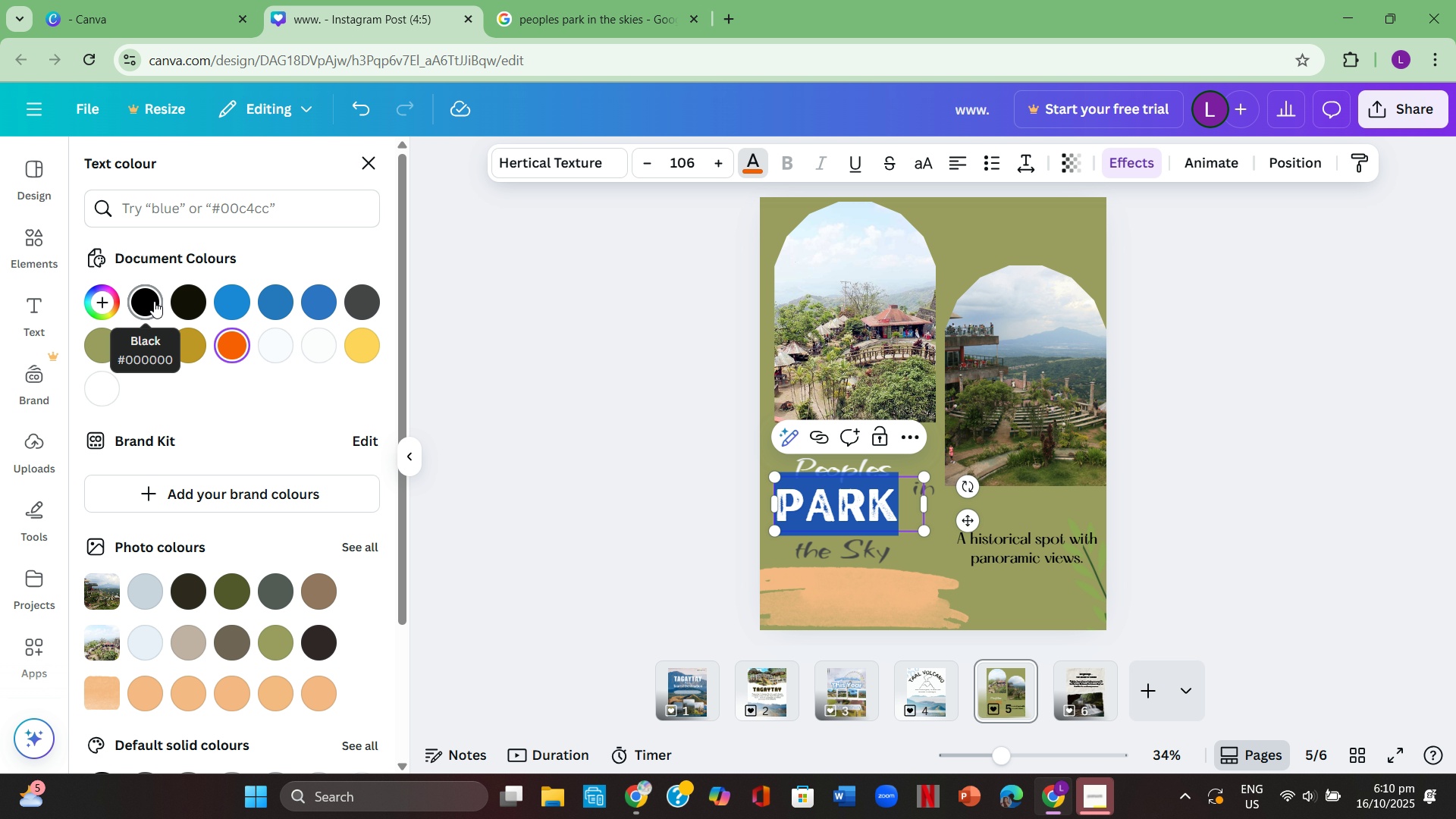 
left_click([153, 301])
 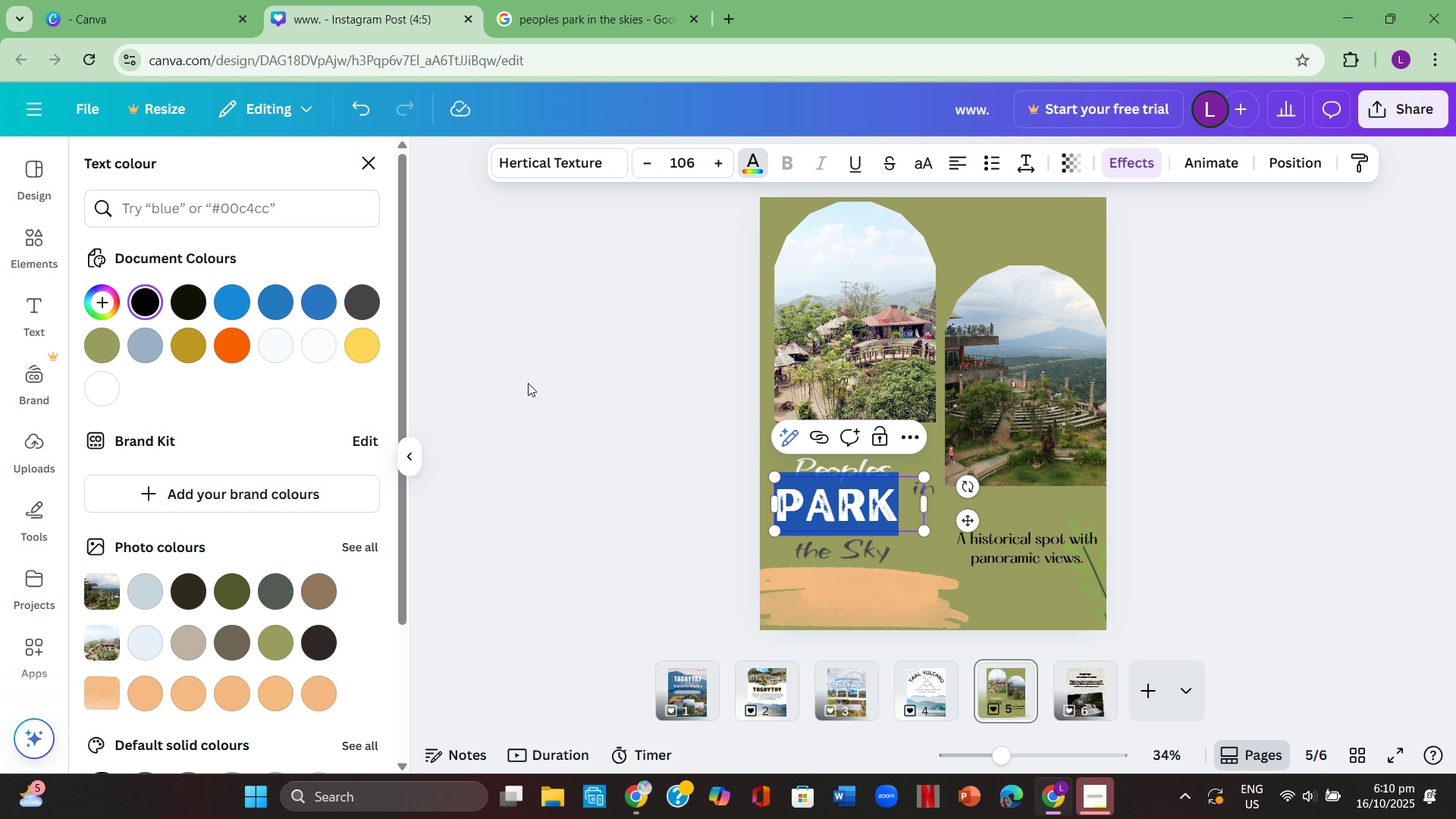 
double_click([570, 383])
 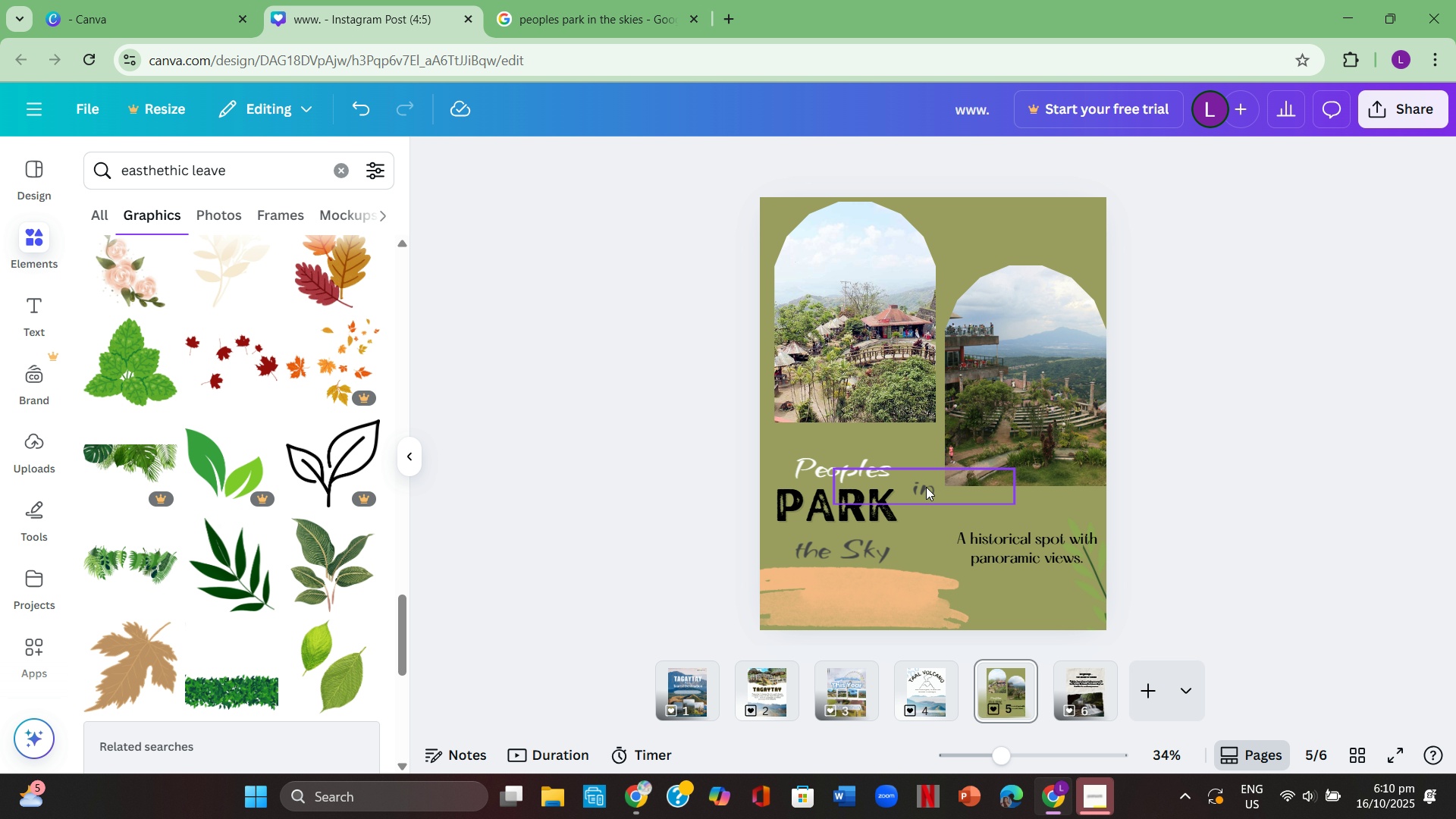 
left_click([926, 488])
 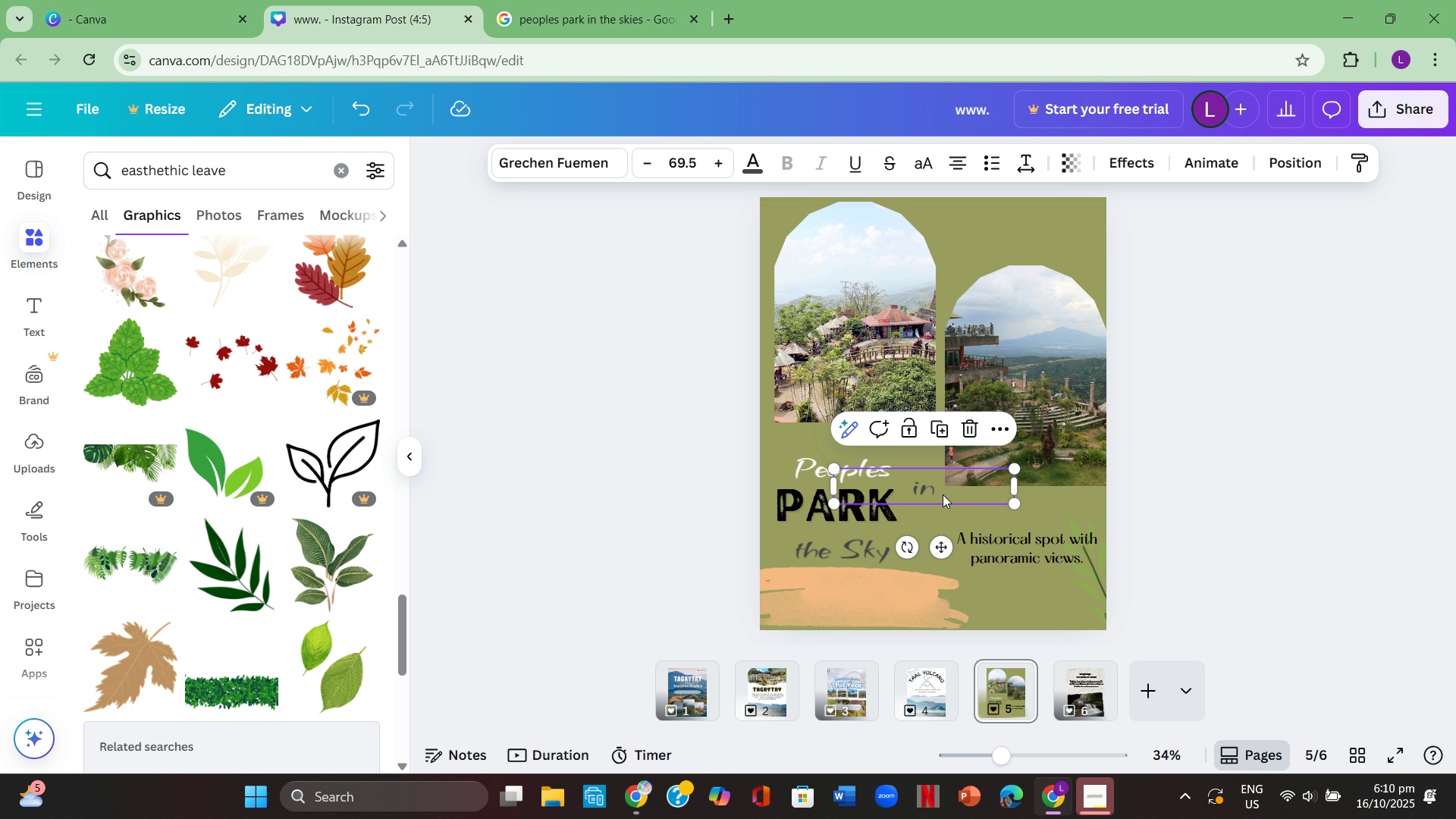 
left_click([941, 495])
 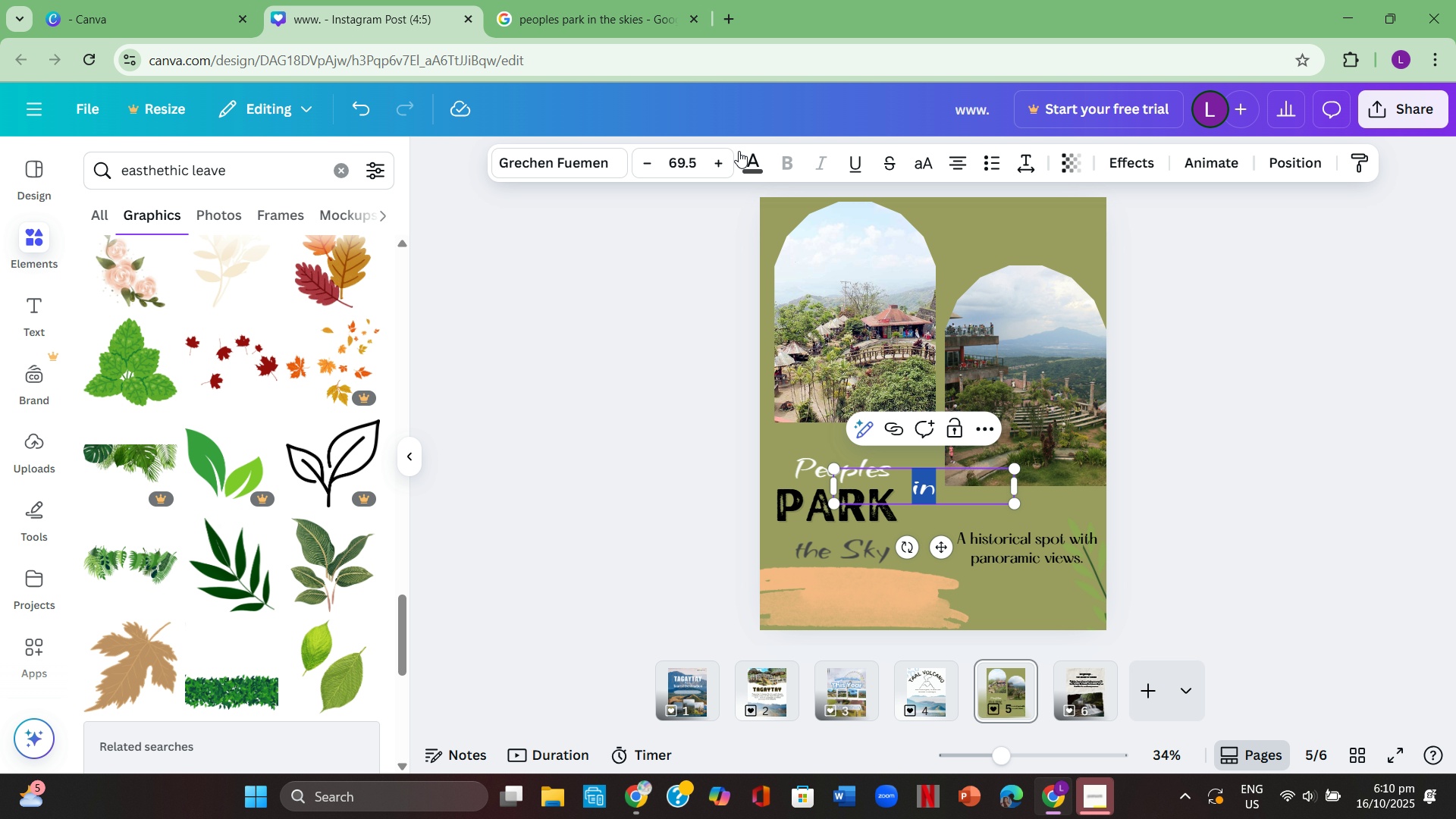 
left_click([756, 155])
 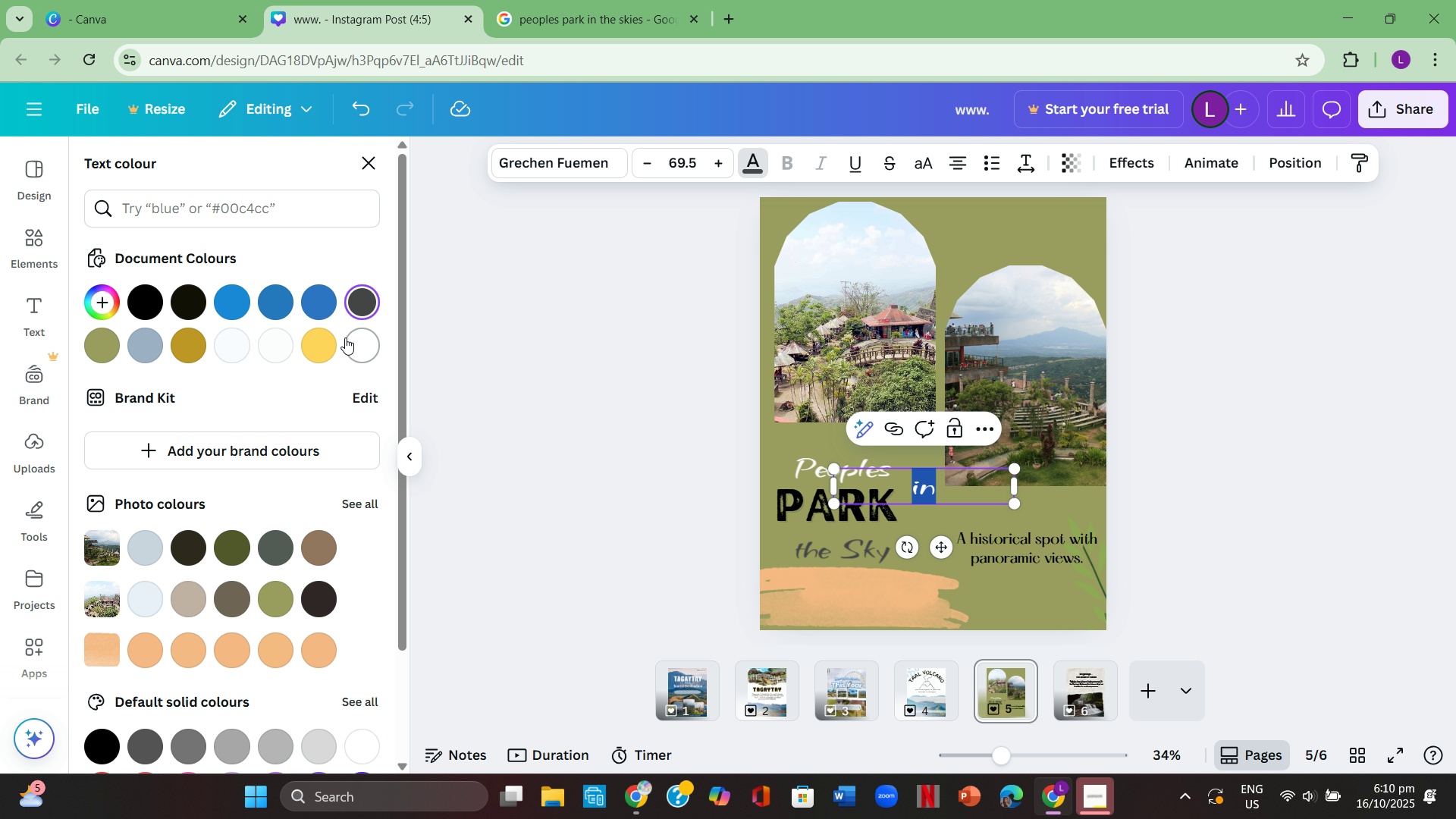 
left_click([366, 347])
 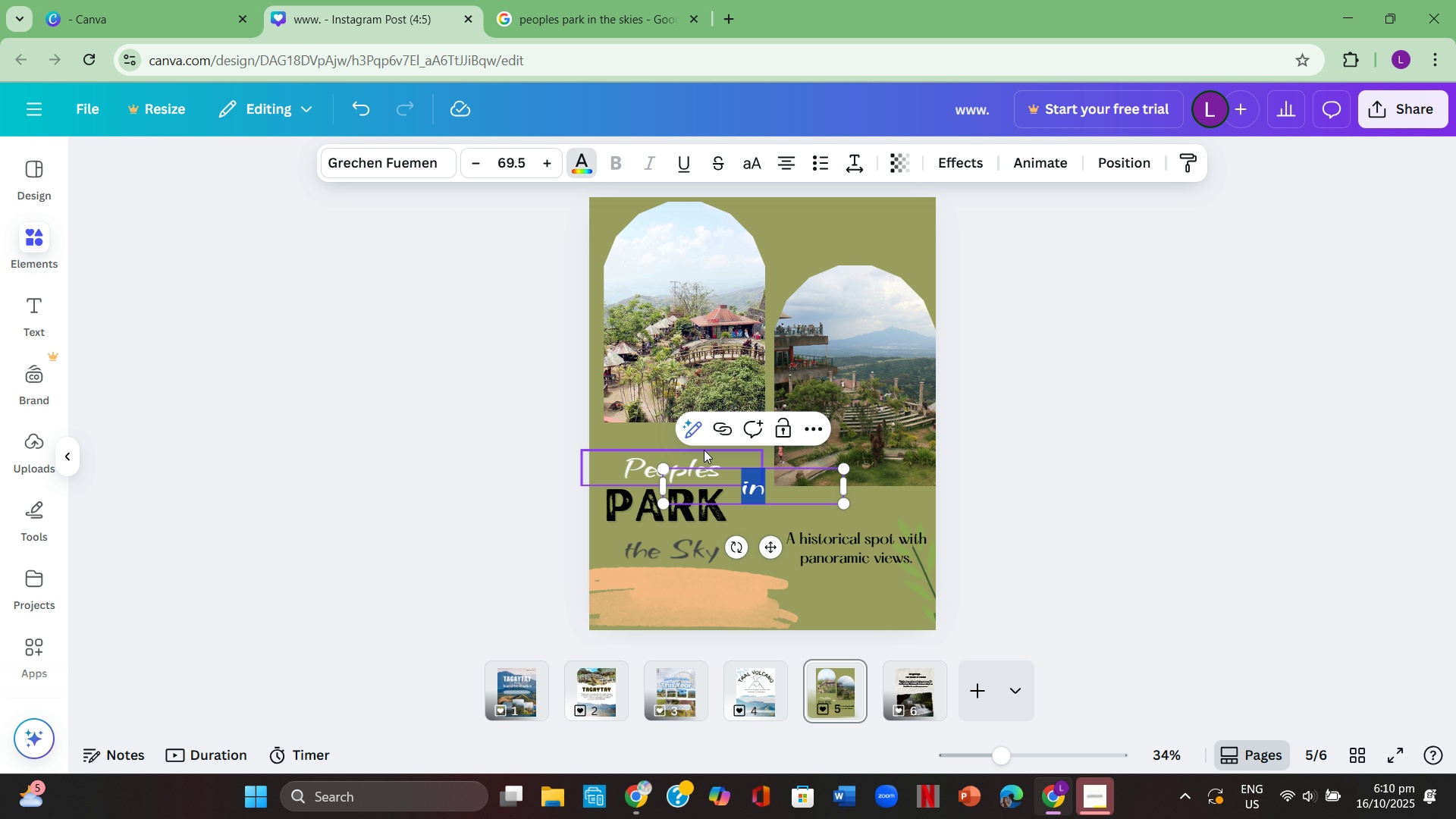 
double_click([704, 450])
 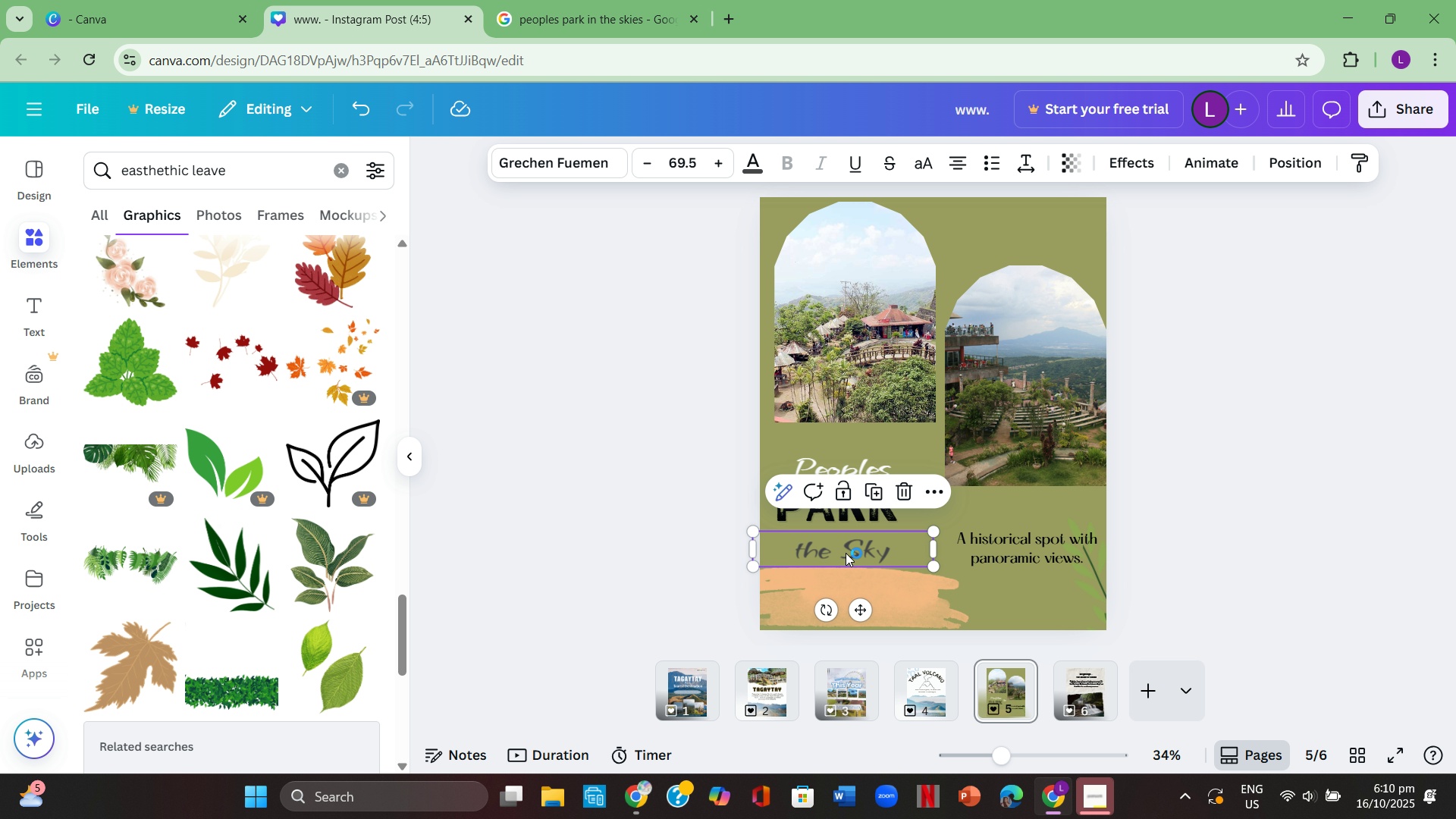 
double_click([846, 553])
 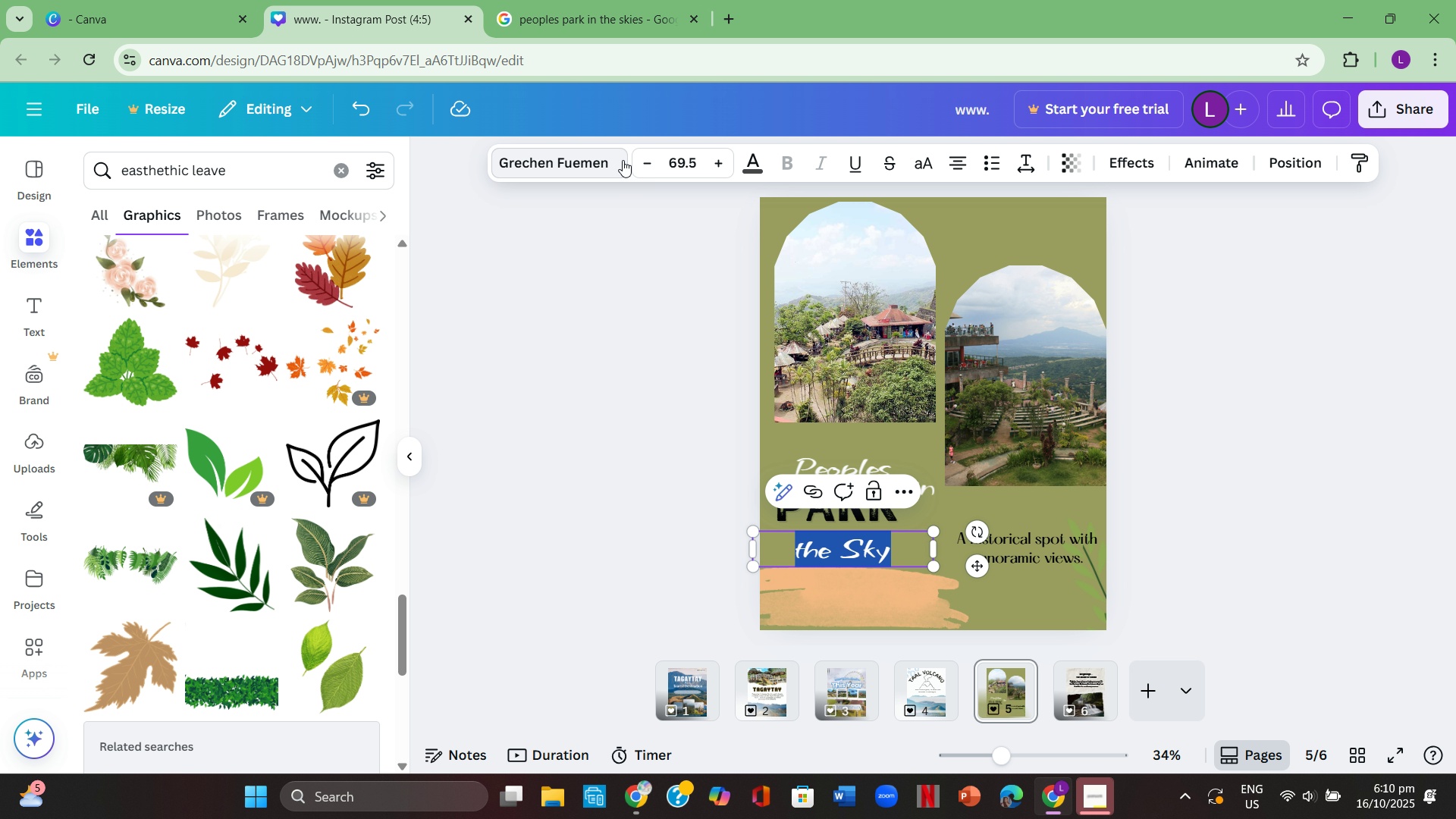 
left_click([748, 161])
 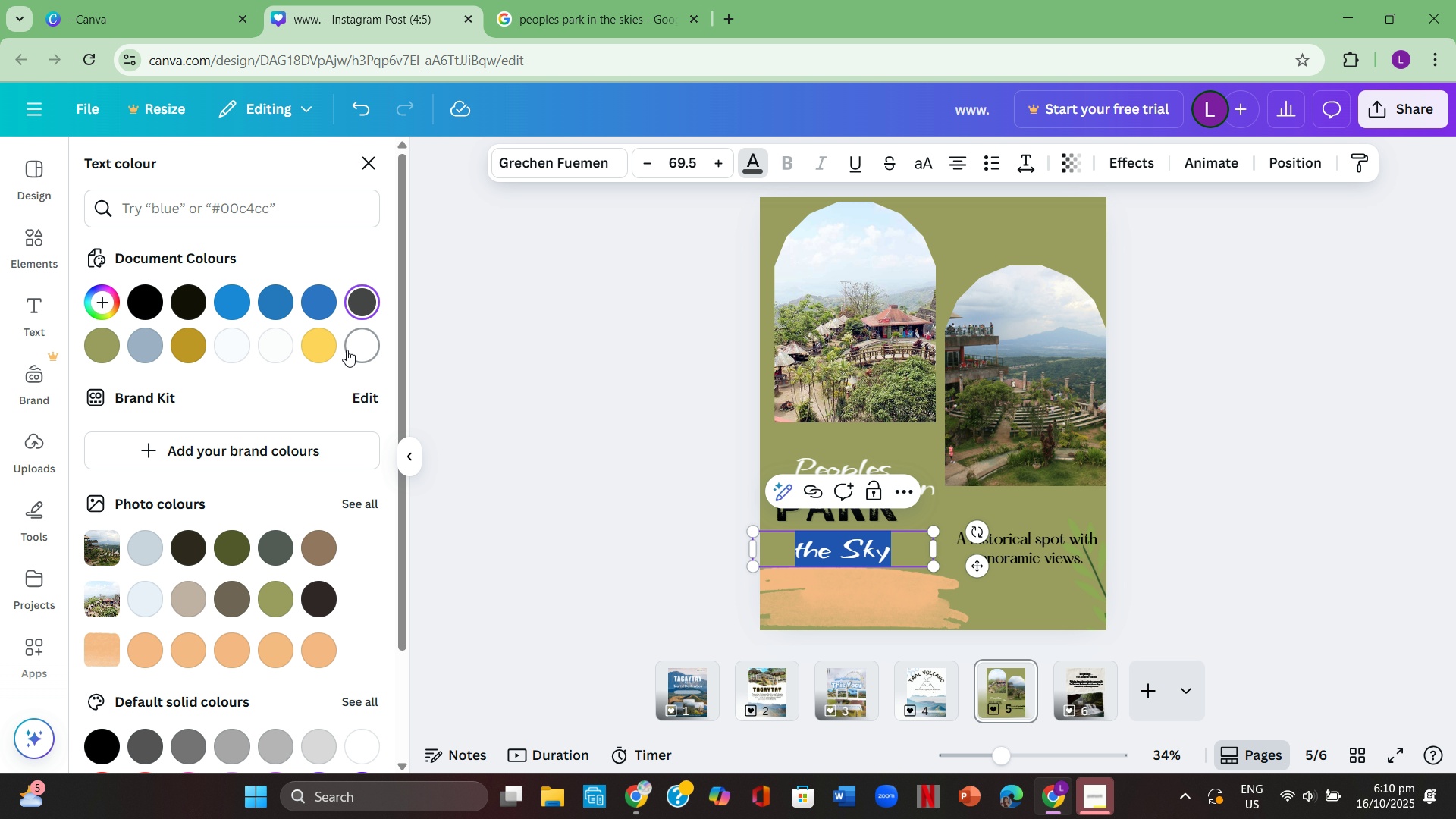 
left_click([347, 350])
 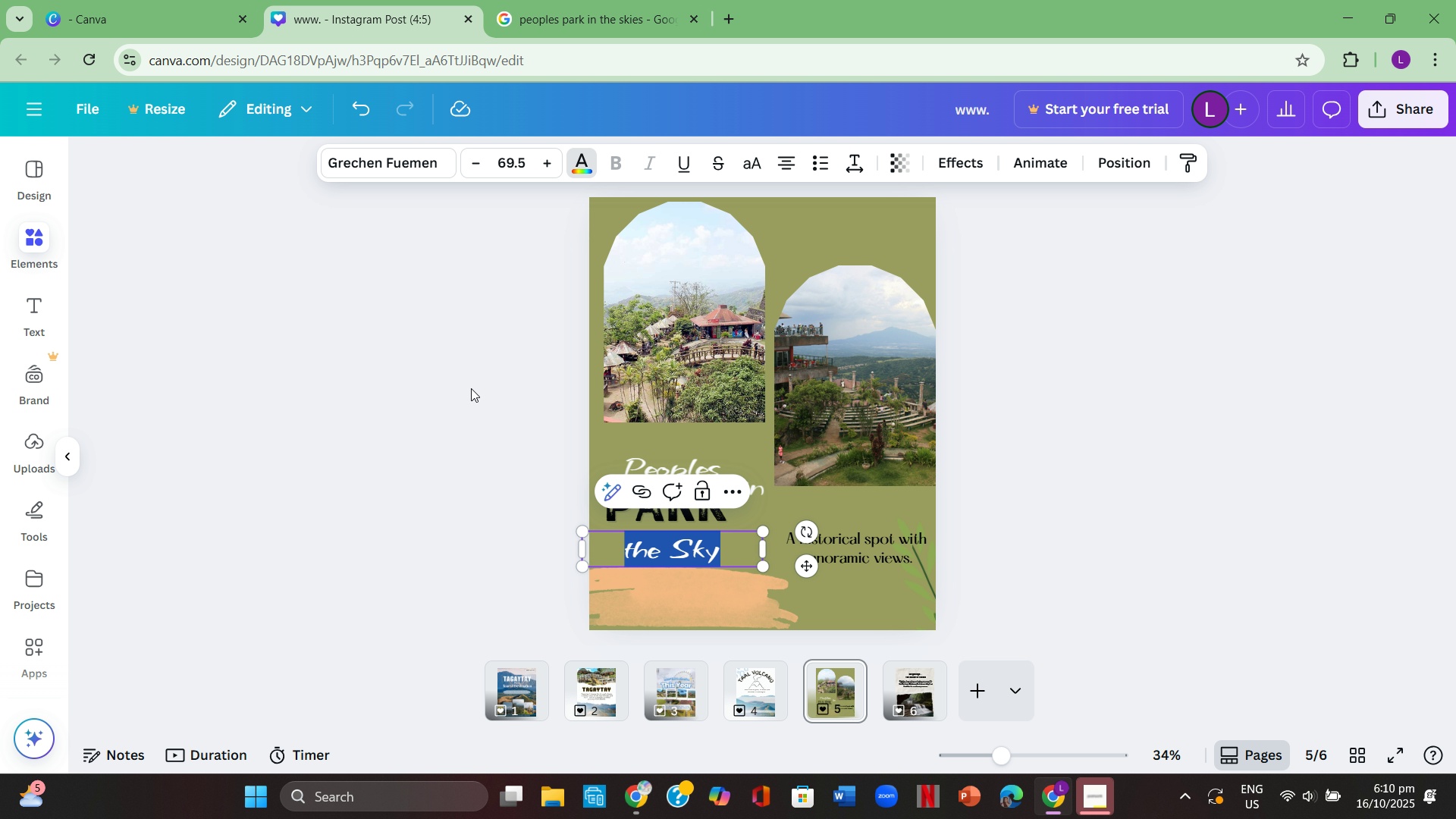 
double_click([471, 388])
 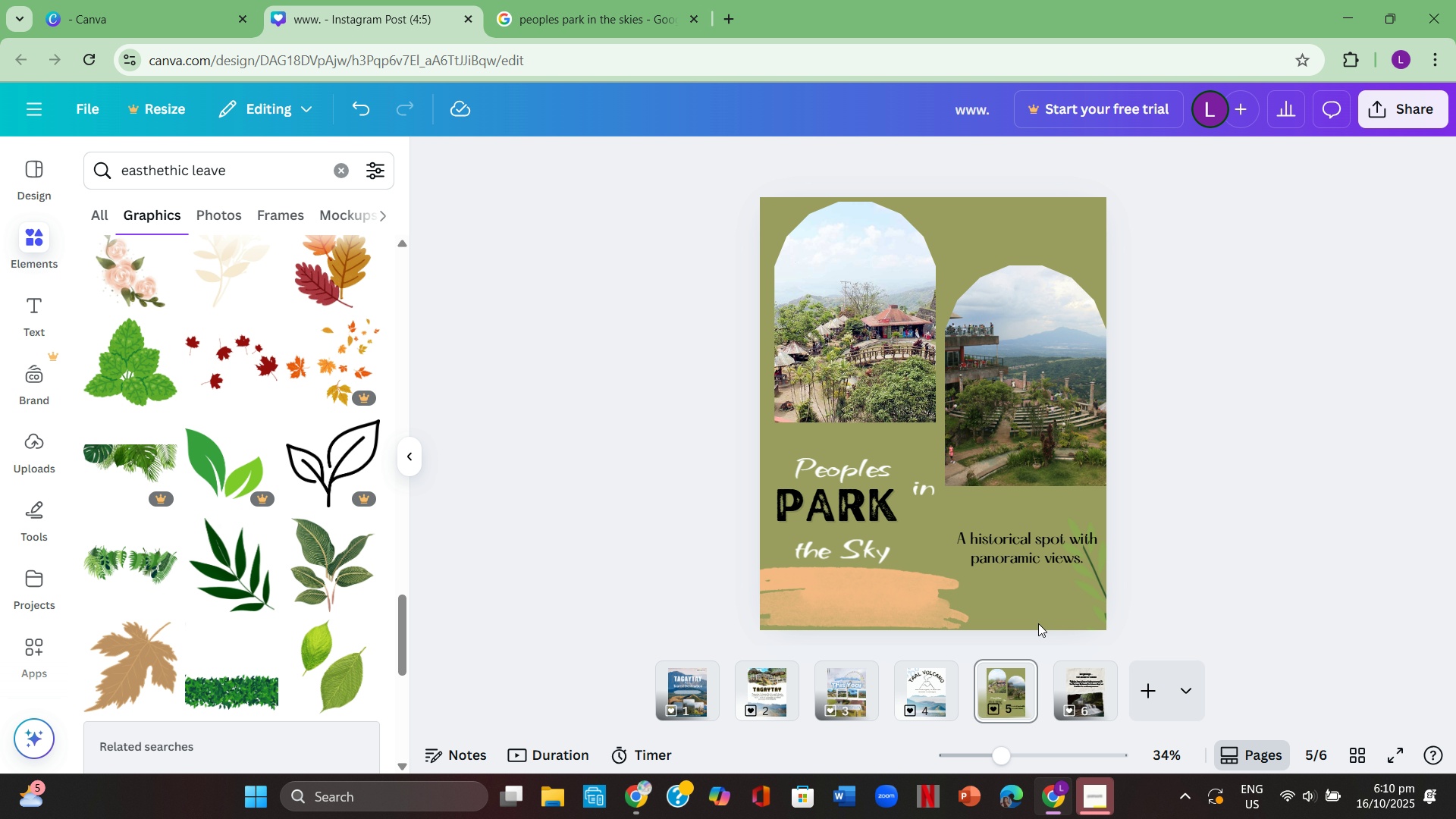 
left_click([1023, 541])
 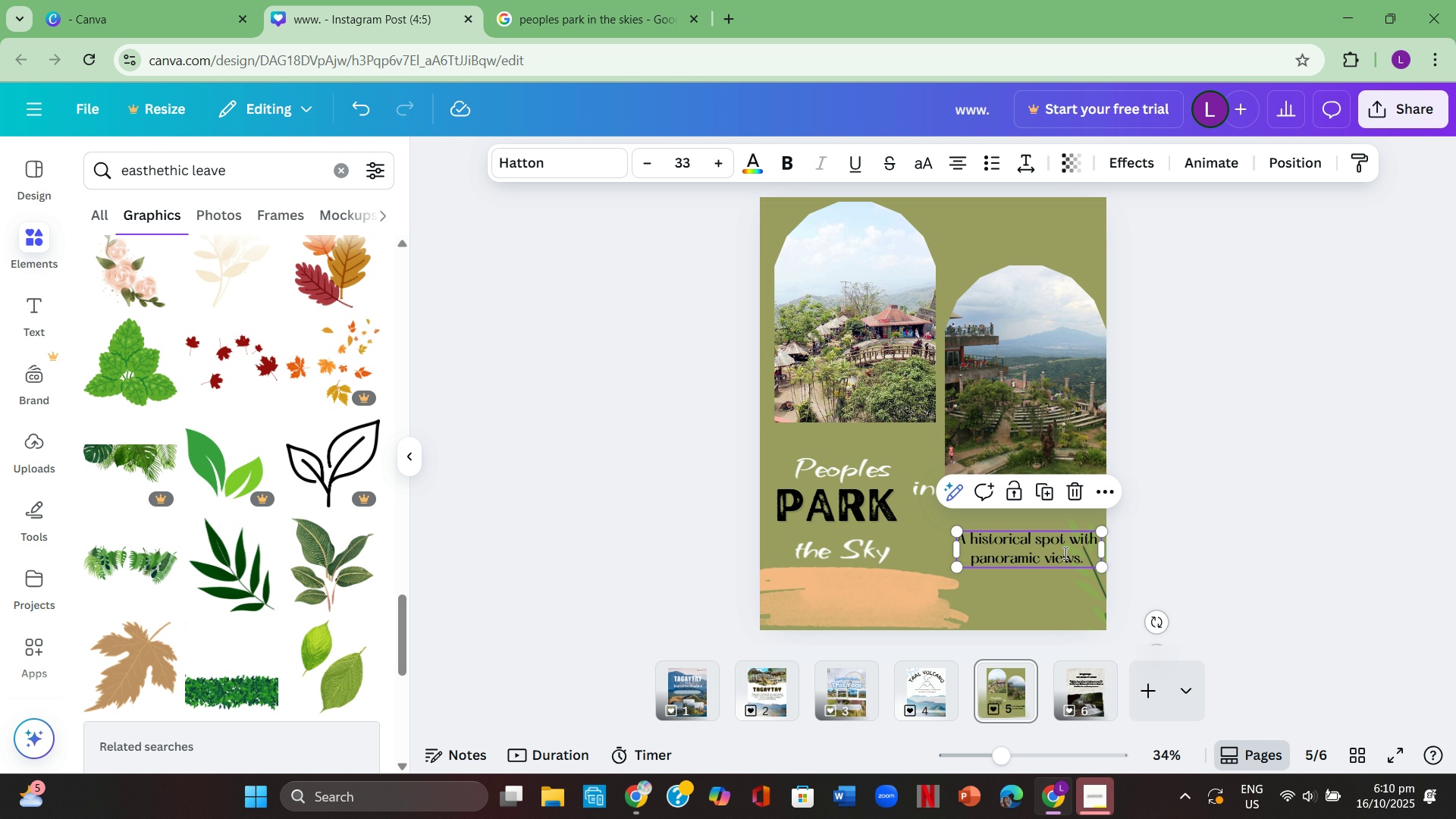 
left_click([1061, 554])
 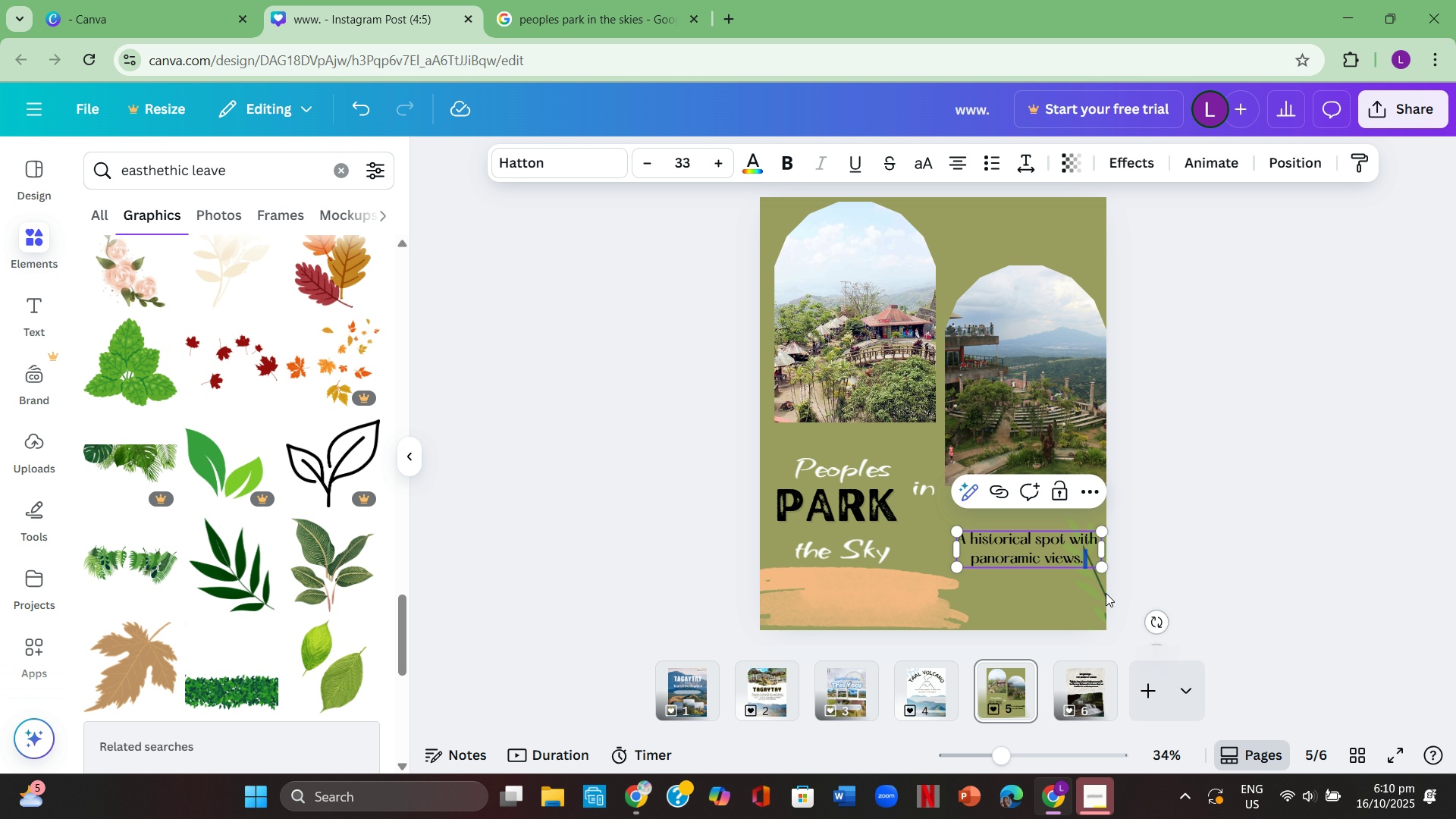 
left_click([1097, 597])
 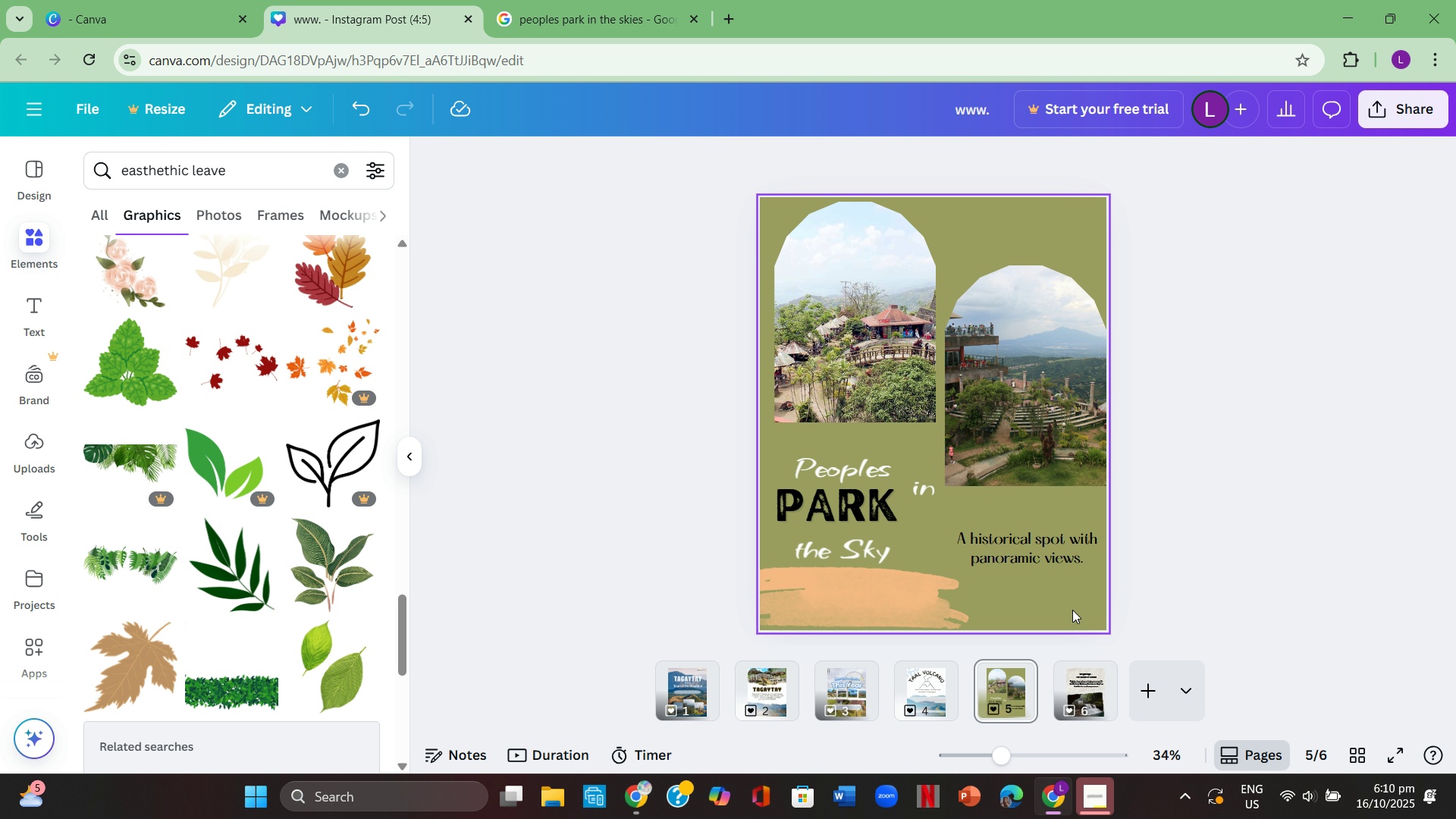 
key(Backspace)
 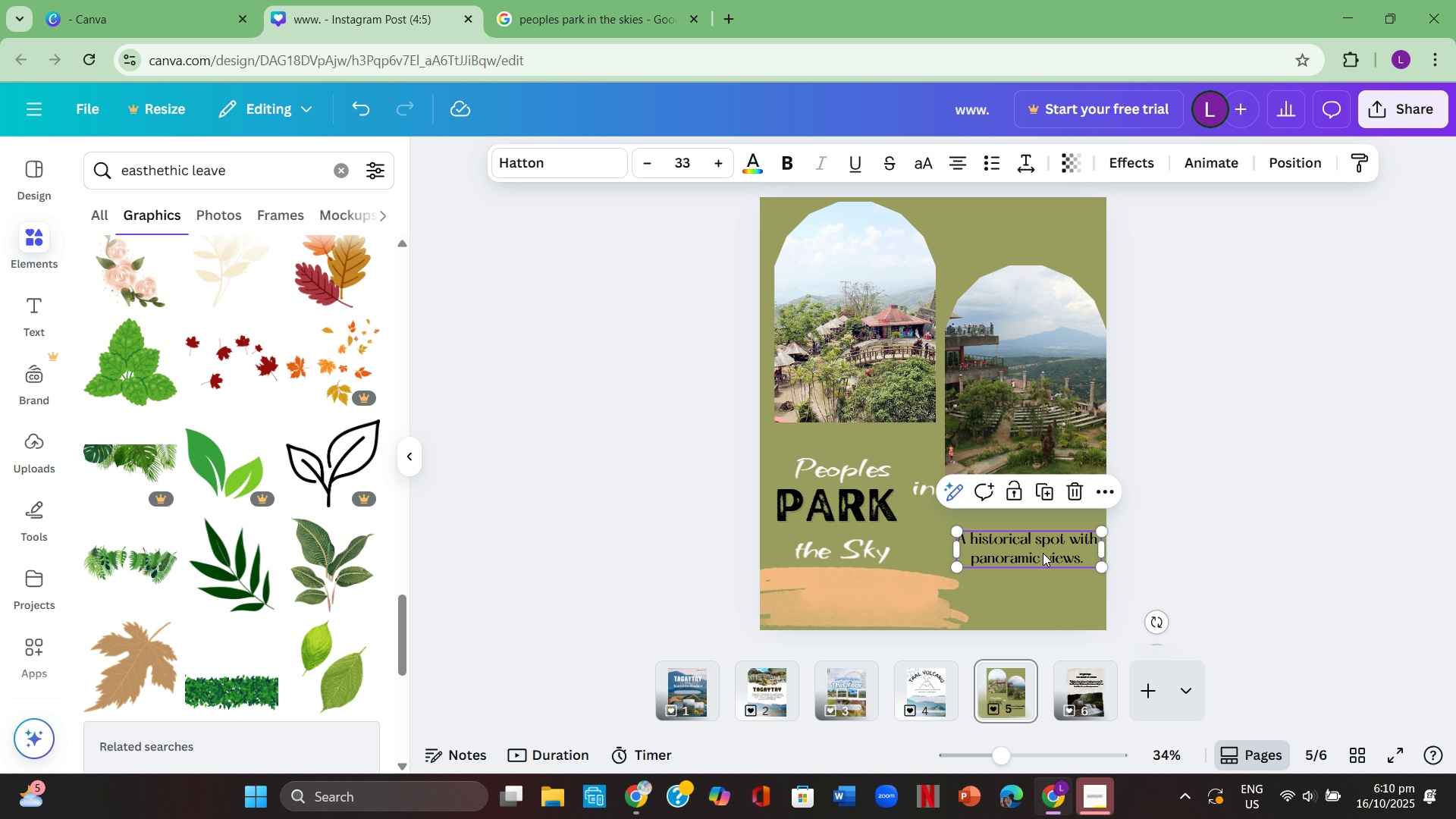 
double_click([1043, 553])
 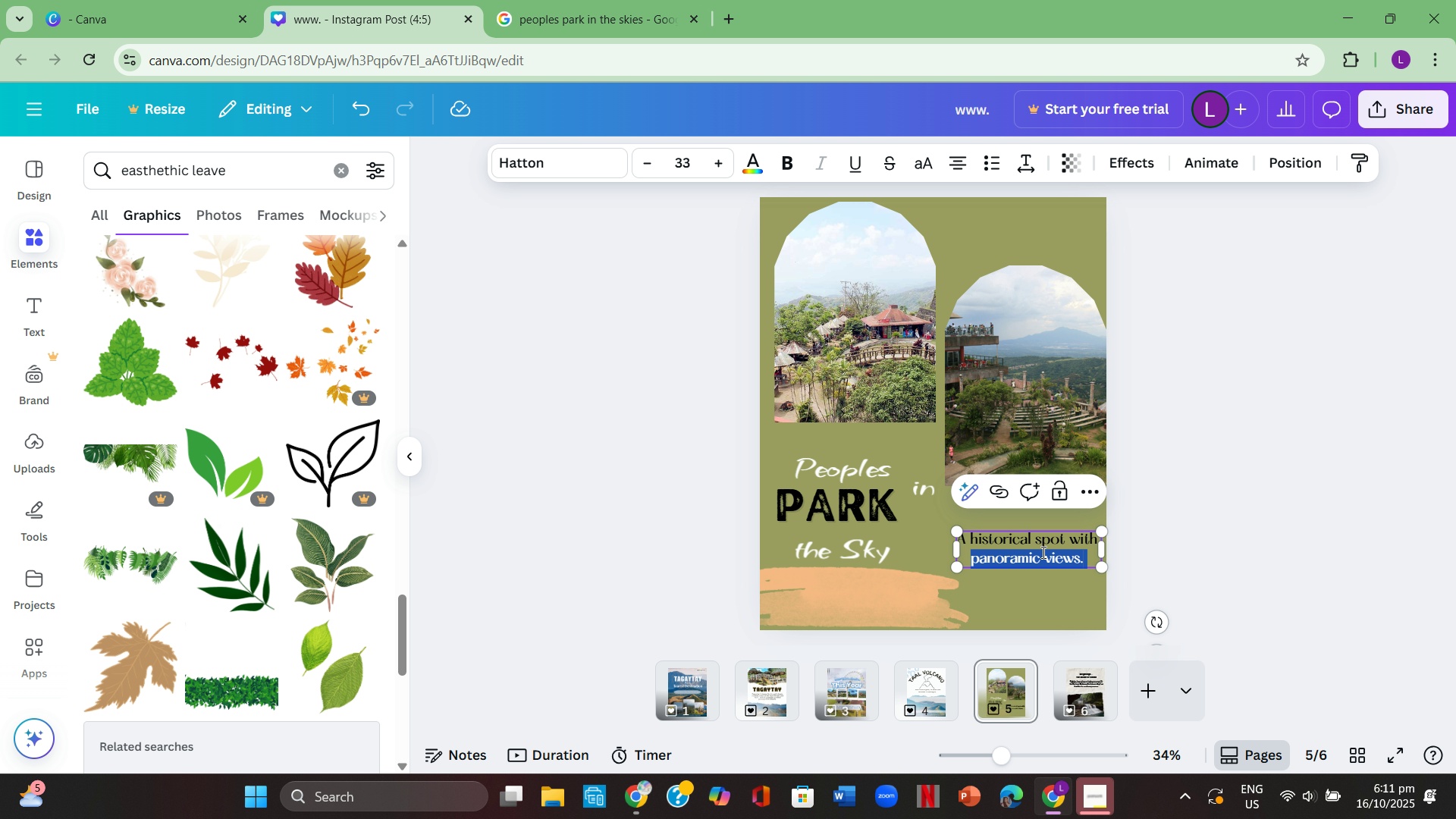 
triple_click([1043, 553])
 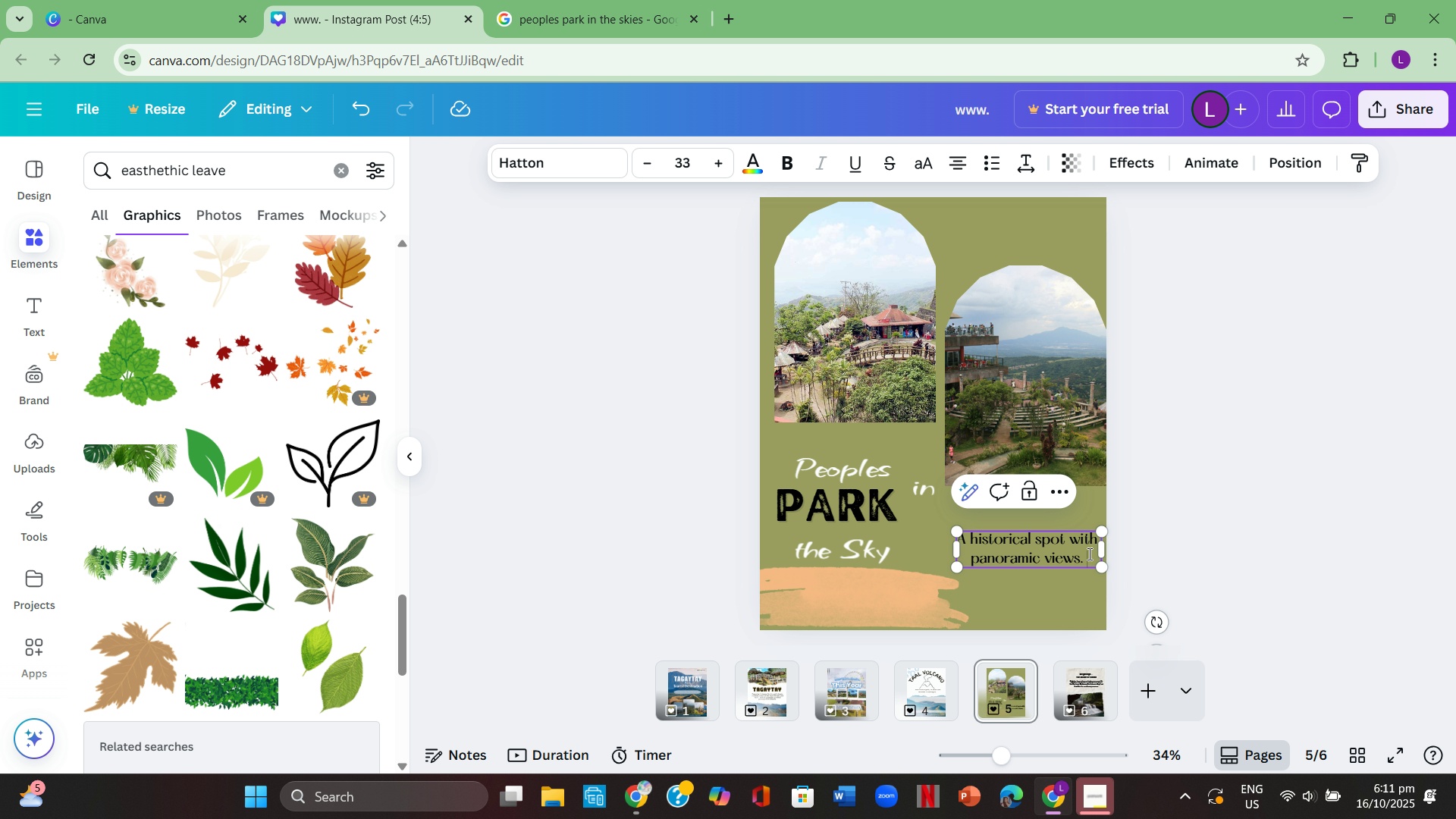 
left_click([1087, 554])
 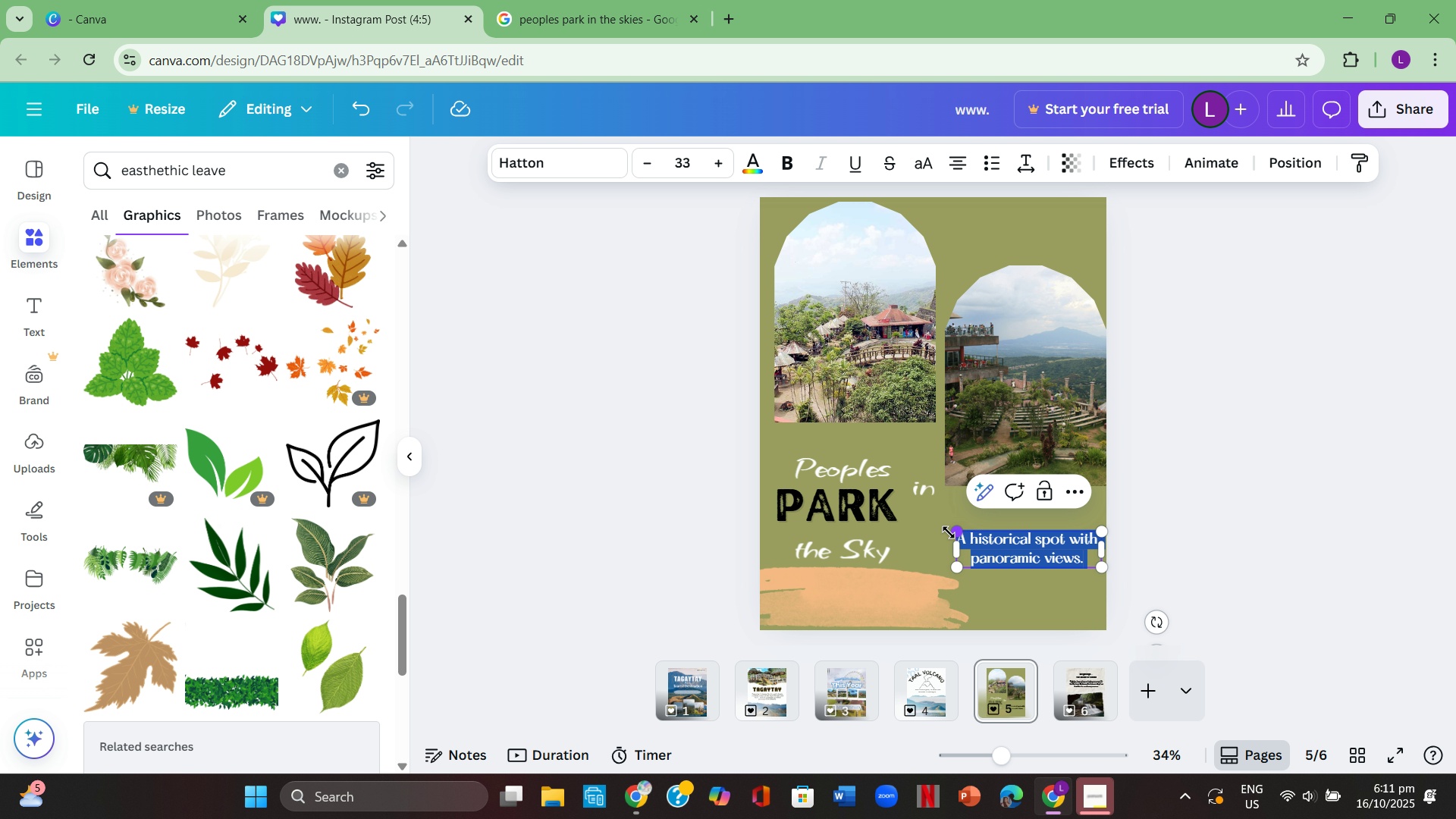 
wait(6.47)
 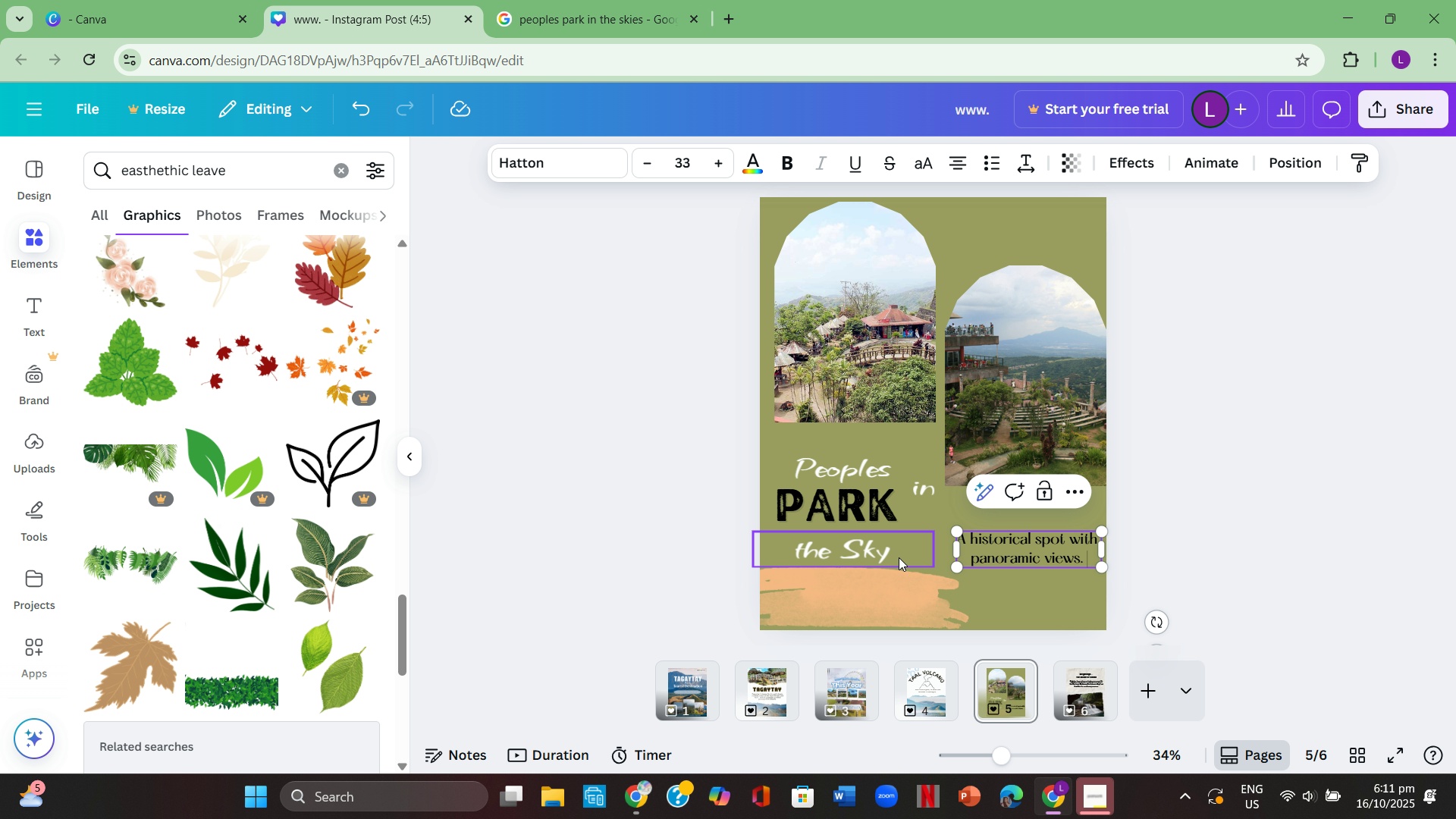 
left_click([765, 160])
 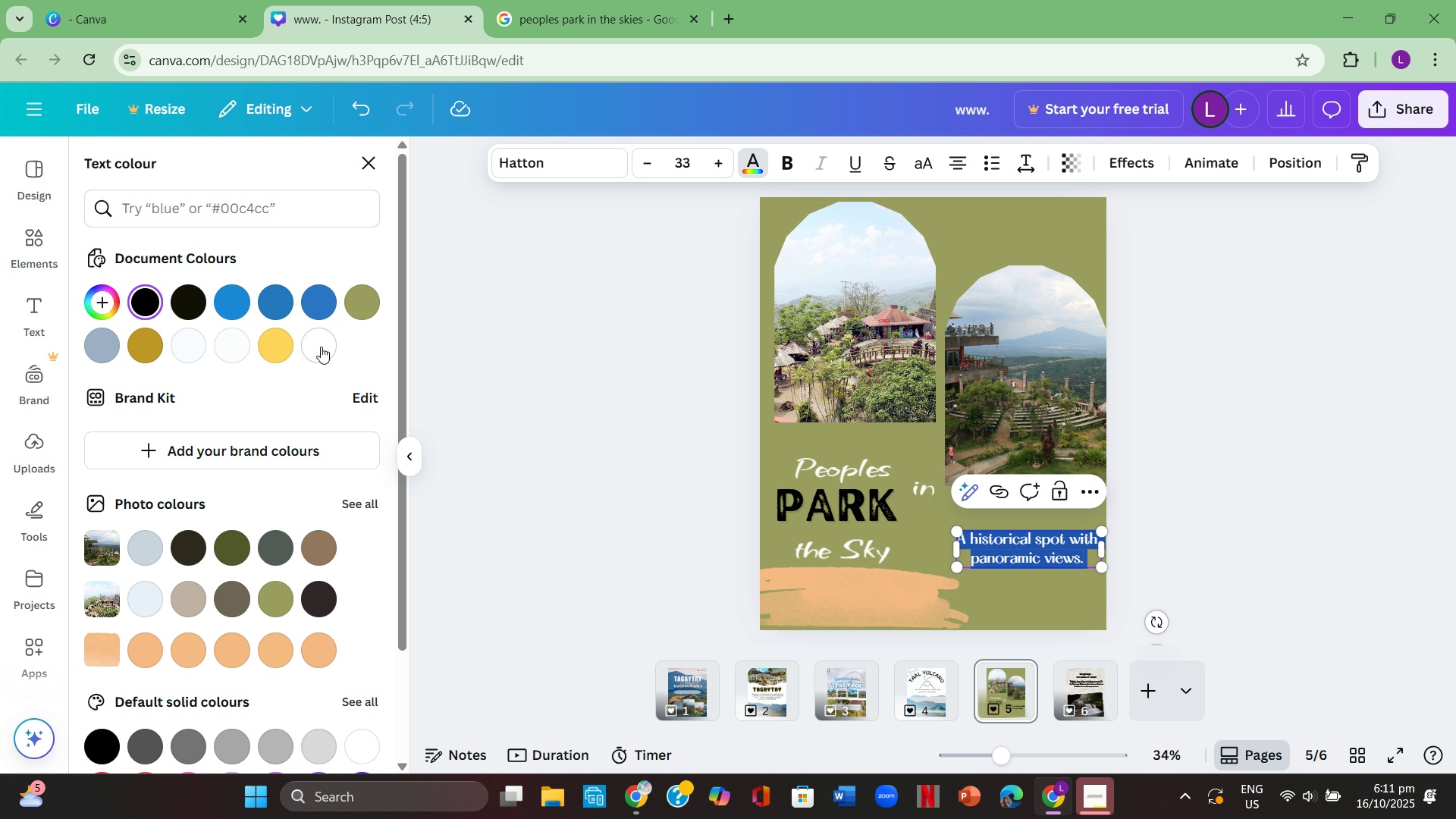 
left_click([321, 347])
 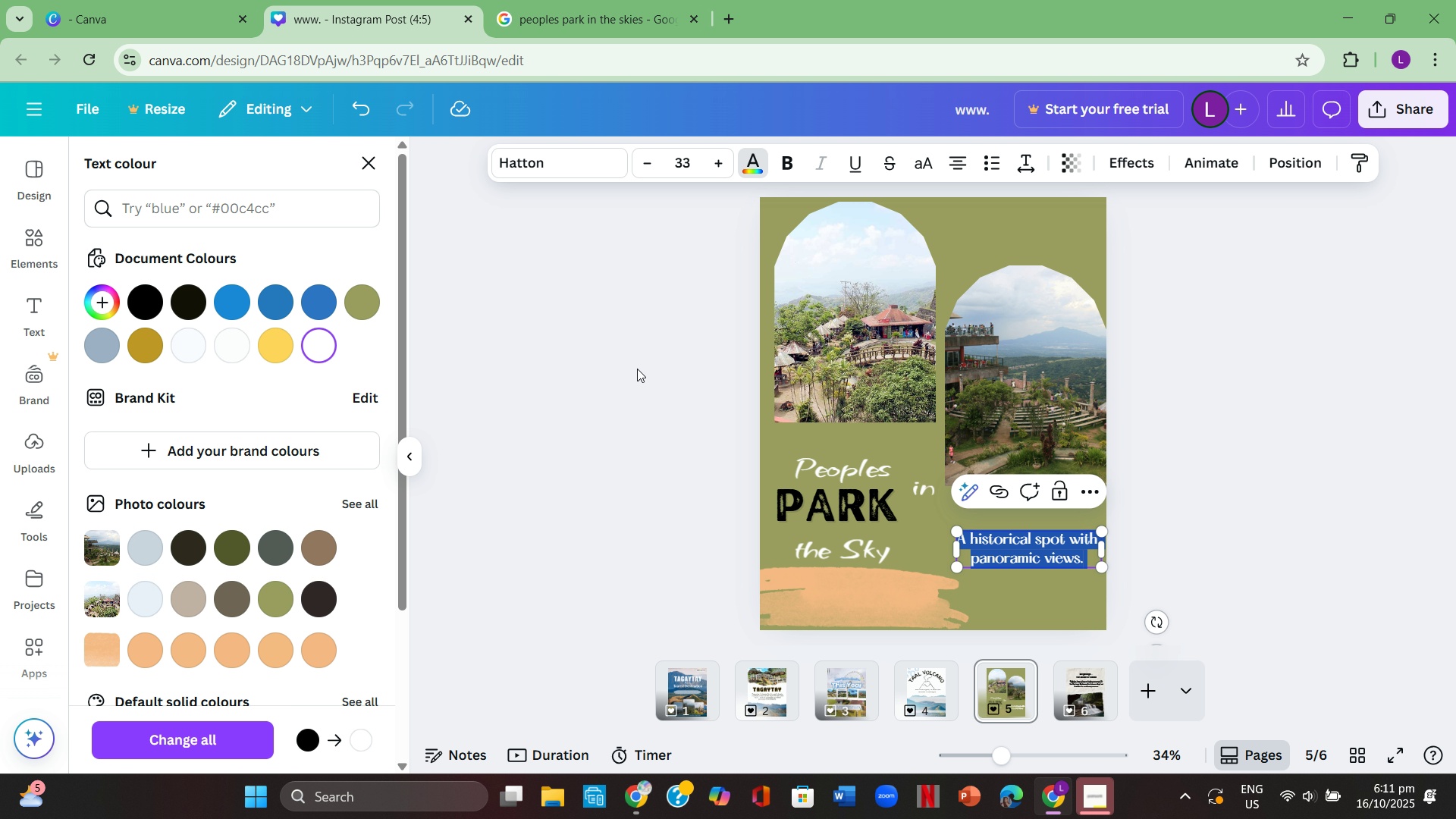 
left_click([637, 369])
 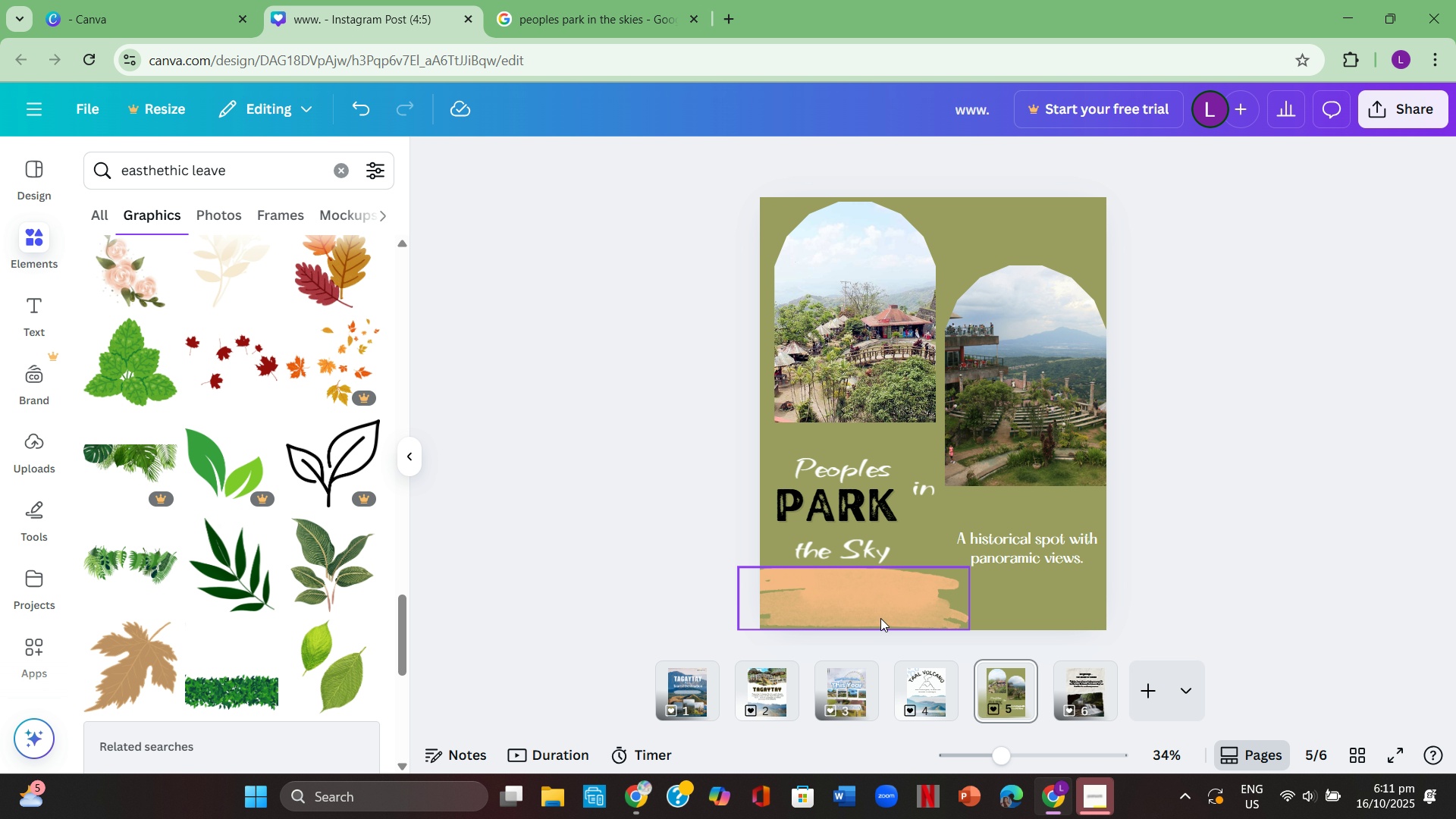 
left_click([909, 617])
 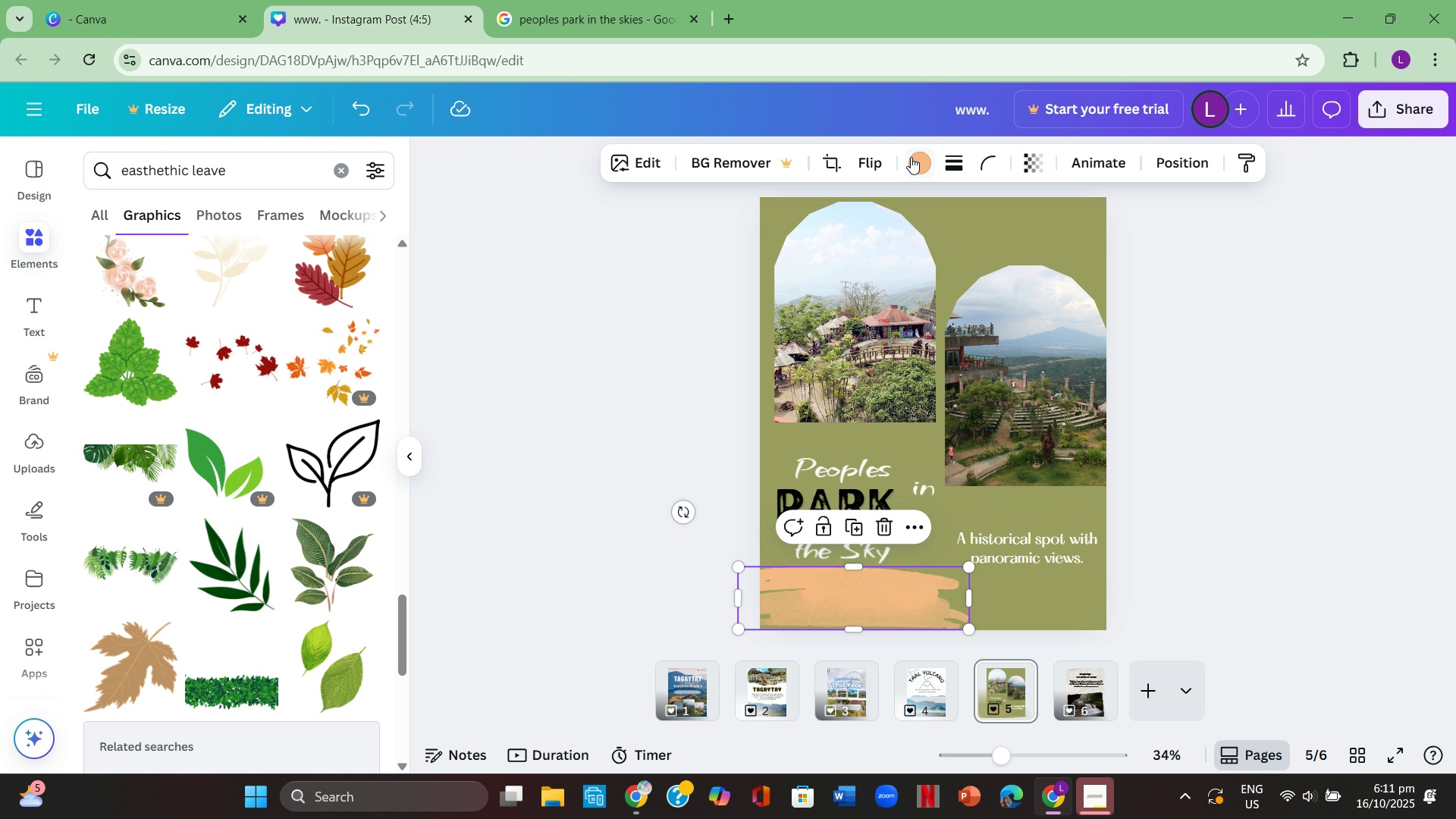 
left_click([912, 158])
 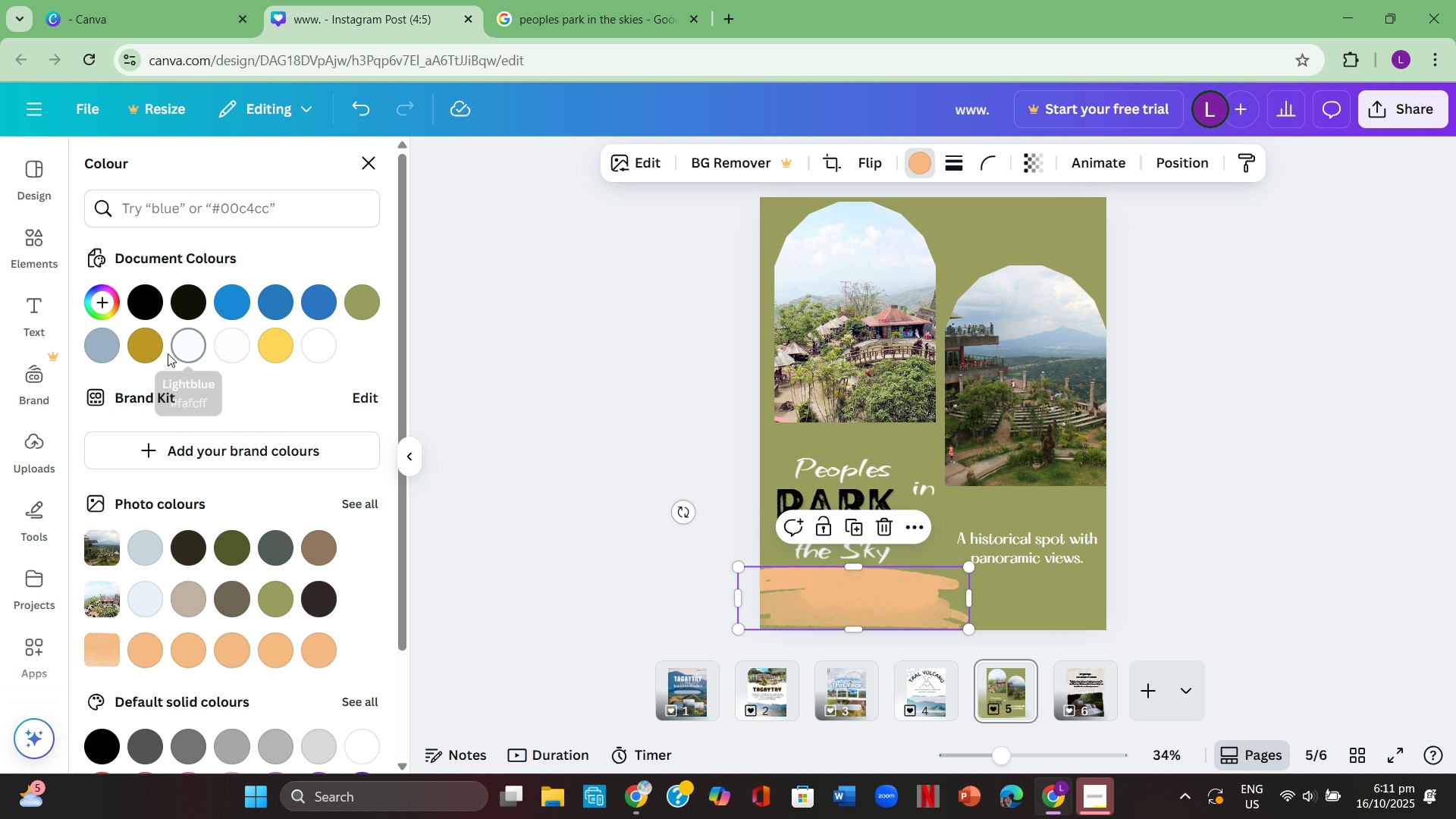 
left_click([154, 353])
 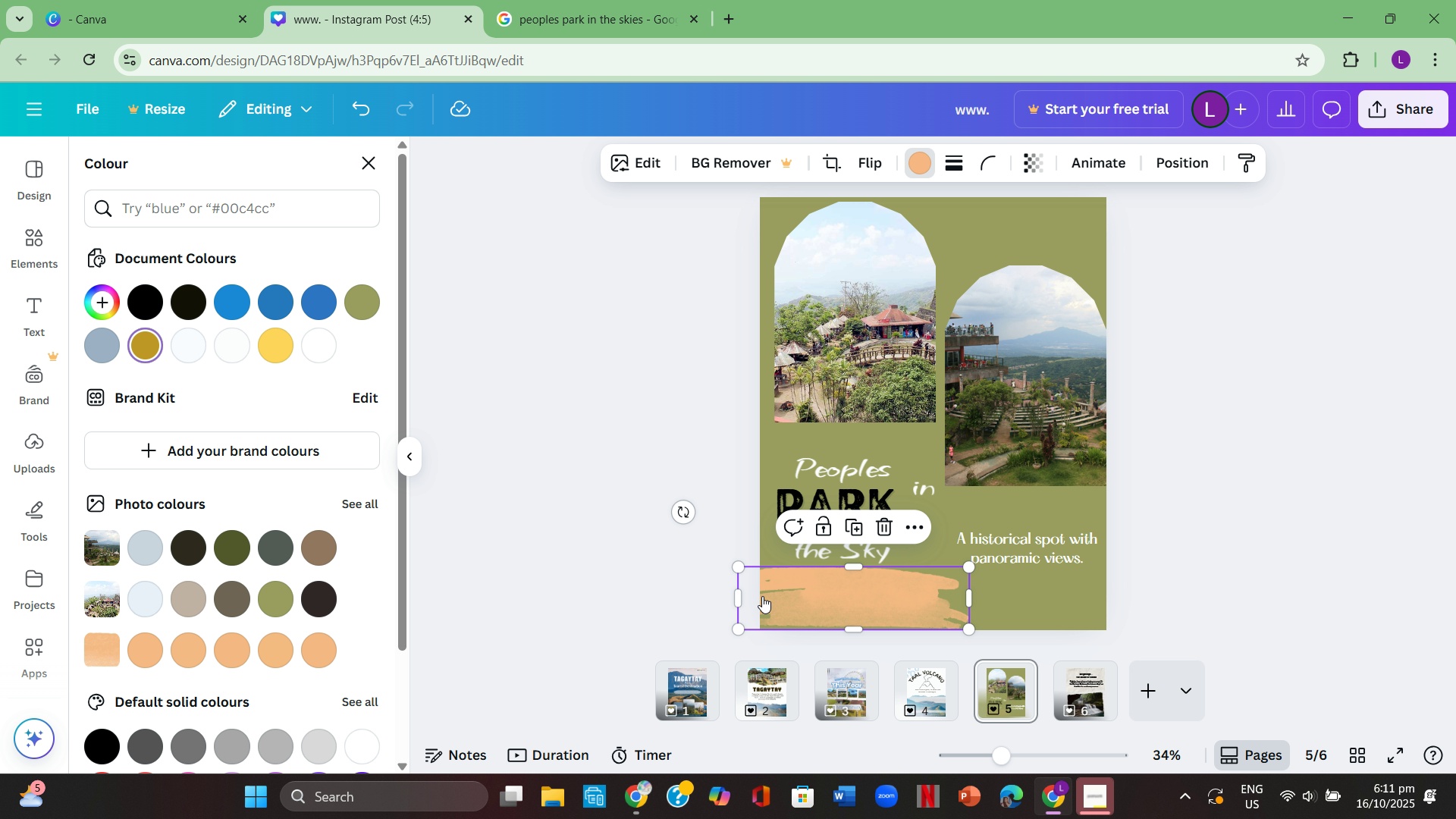 
left_click([833, 585])
 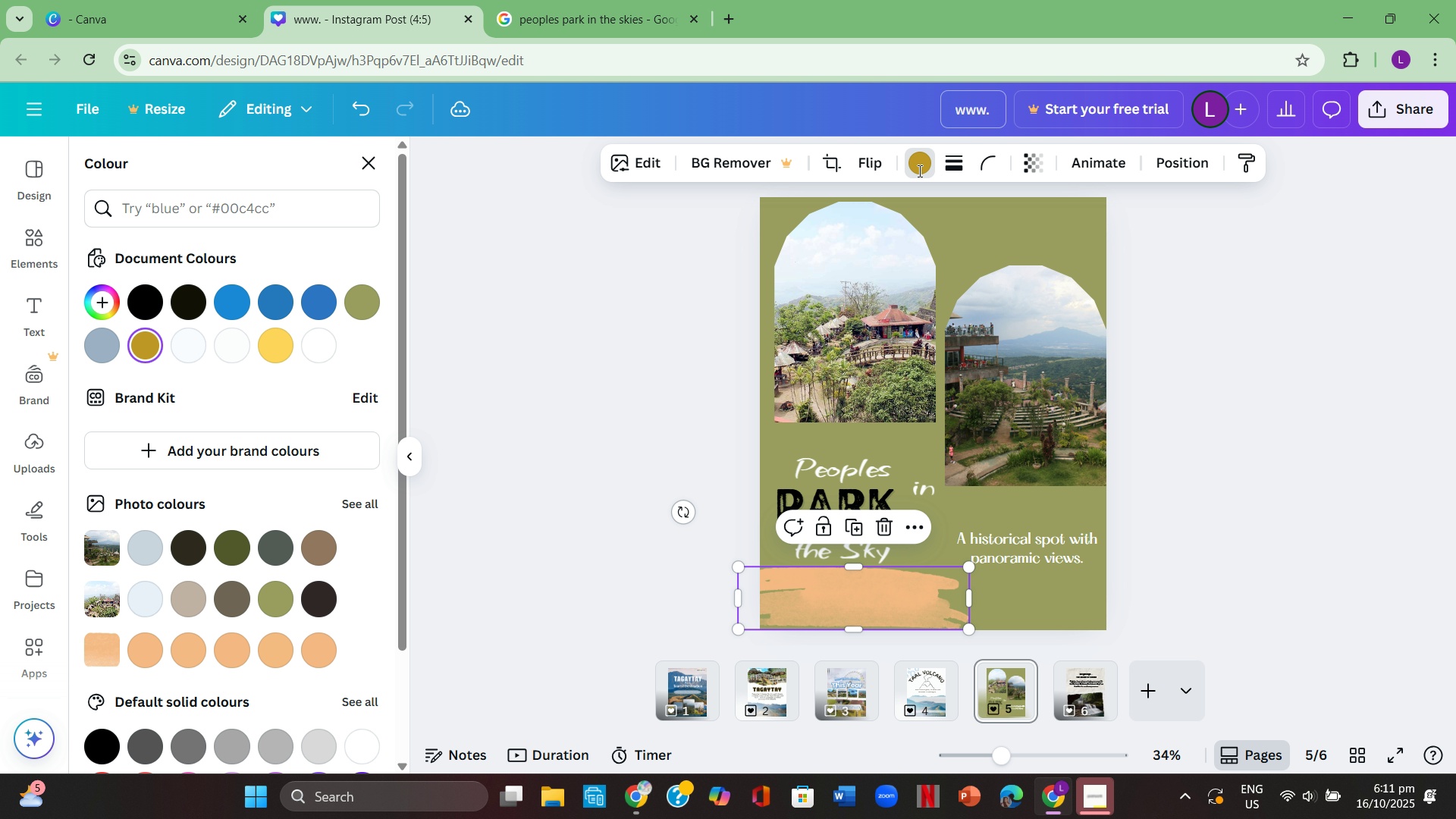 
left_click([918, 171])
 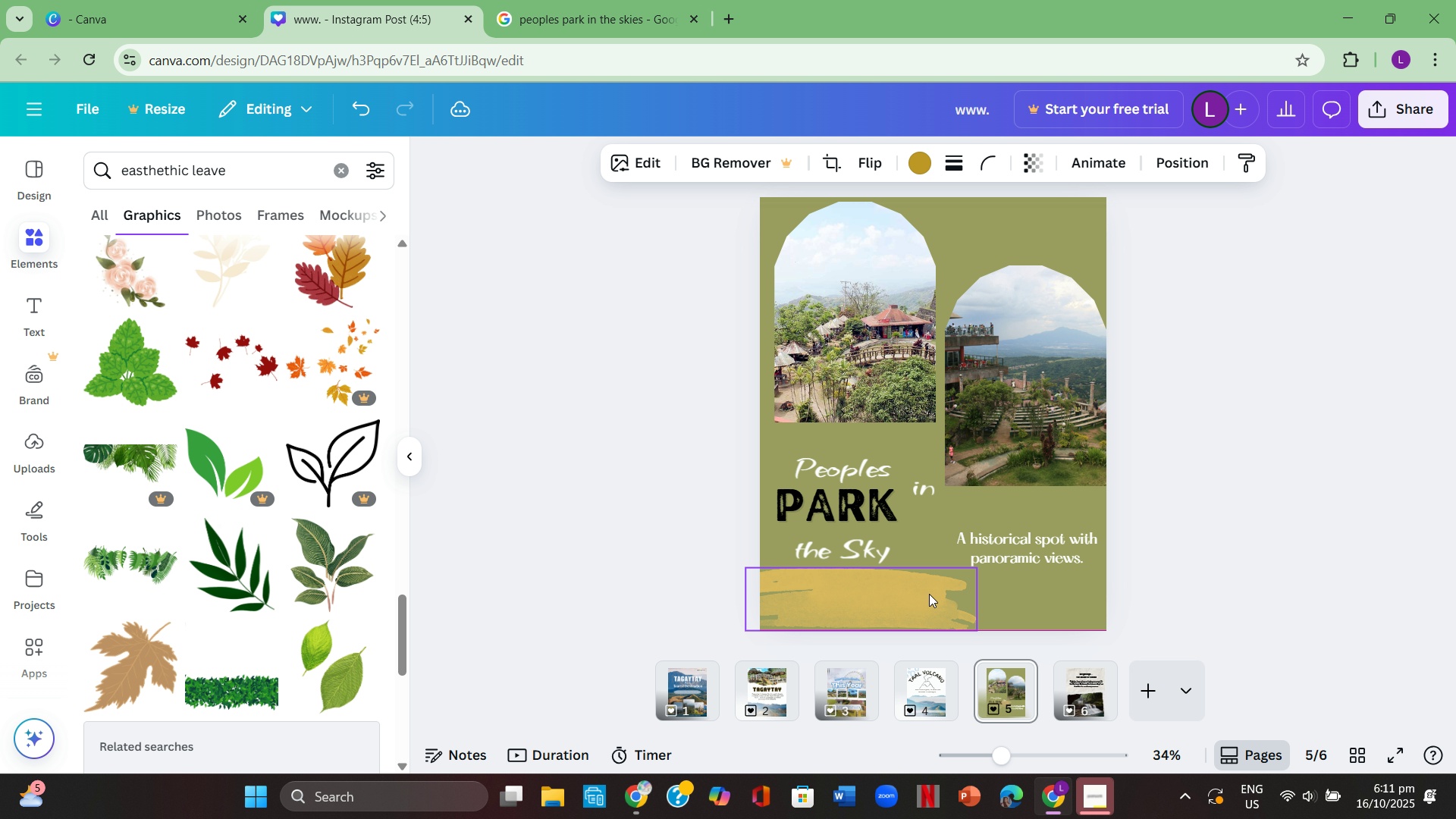 
wait(5.66)
 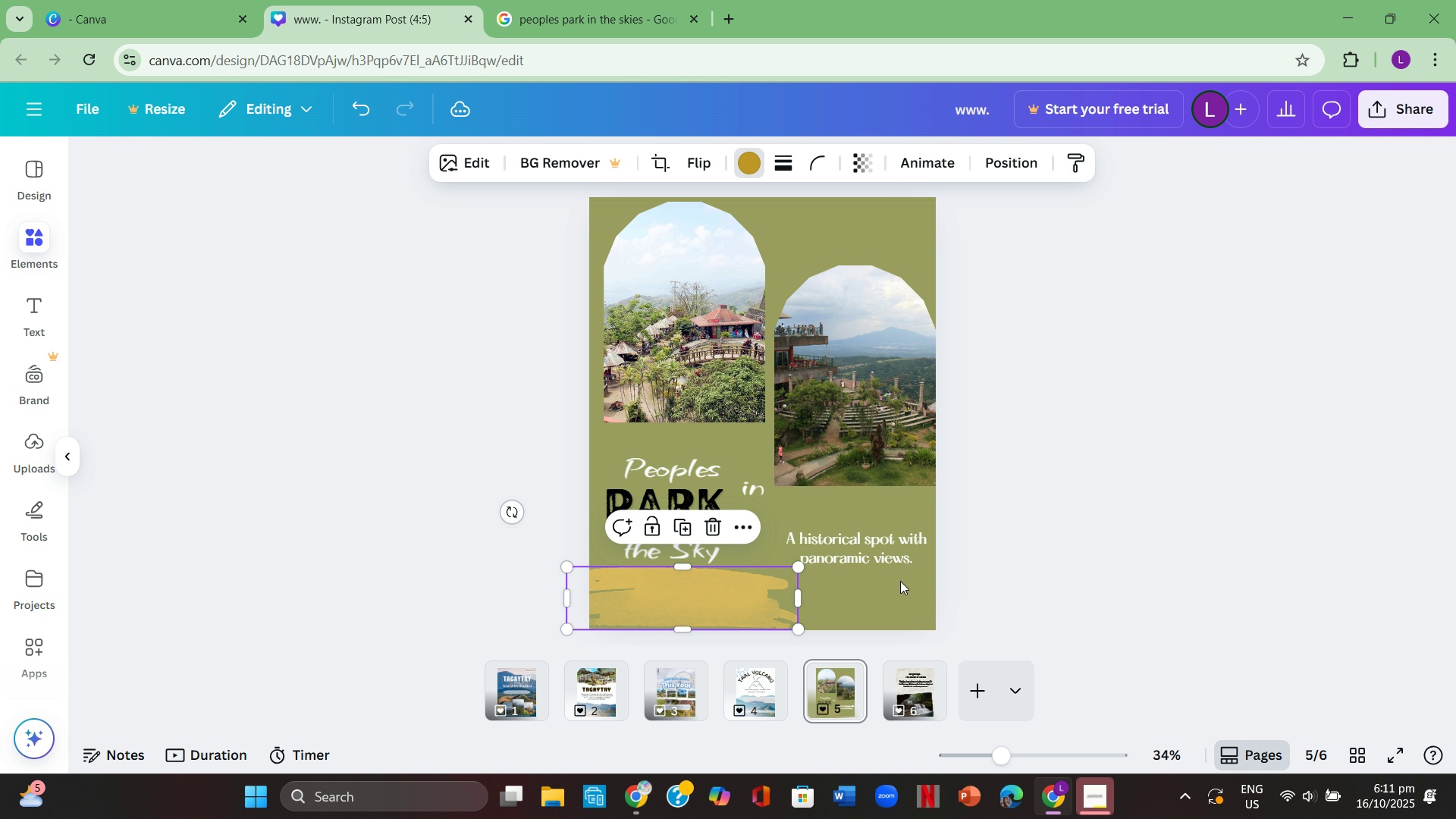 
left_click([912, 161])
 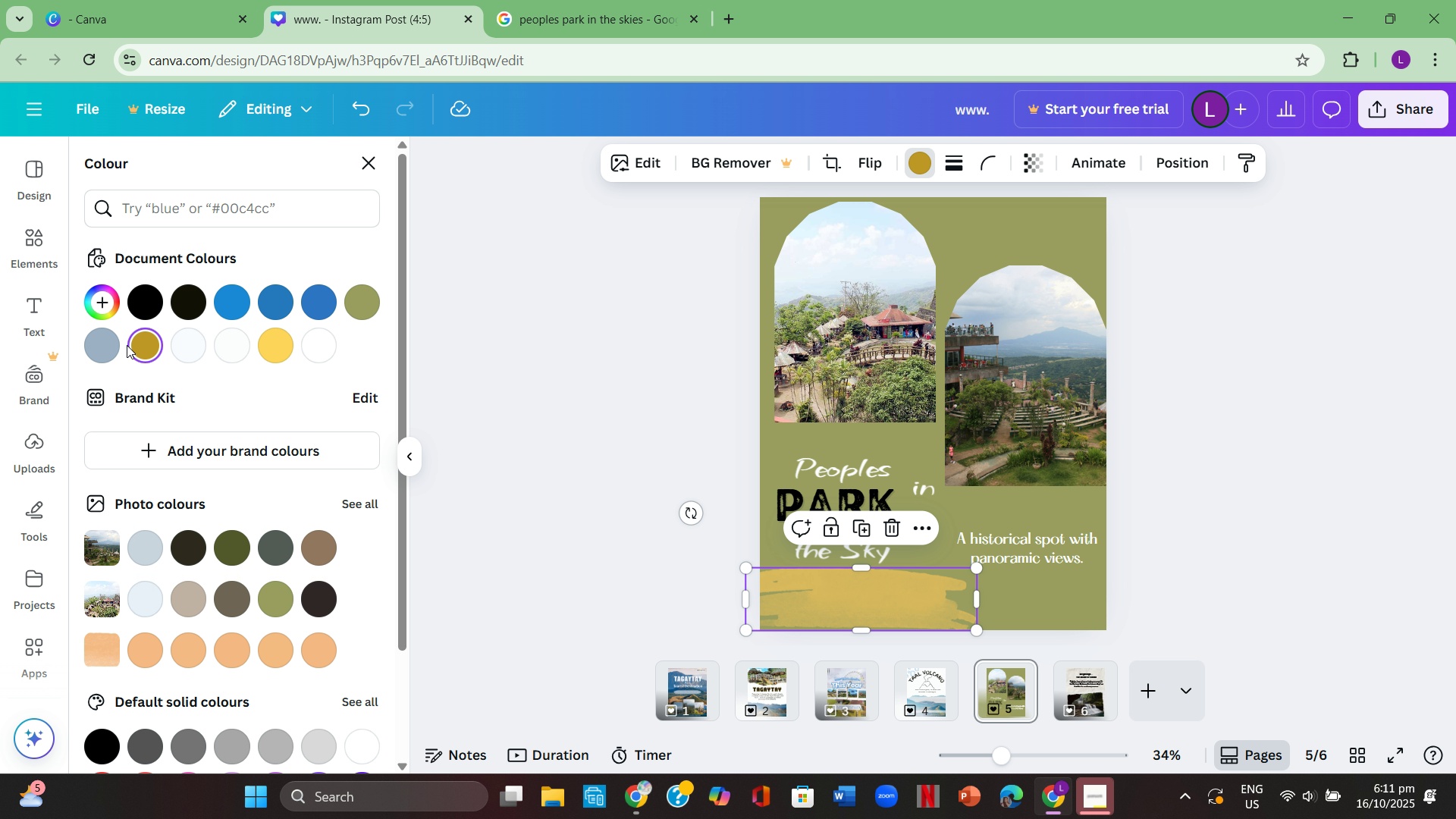 
left_click([98, 344])
 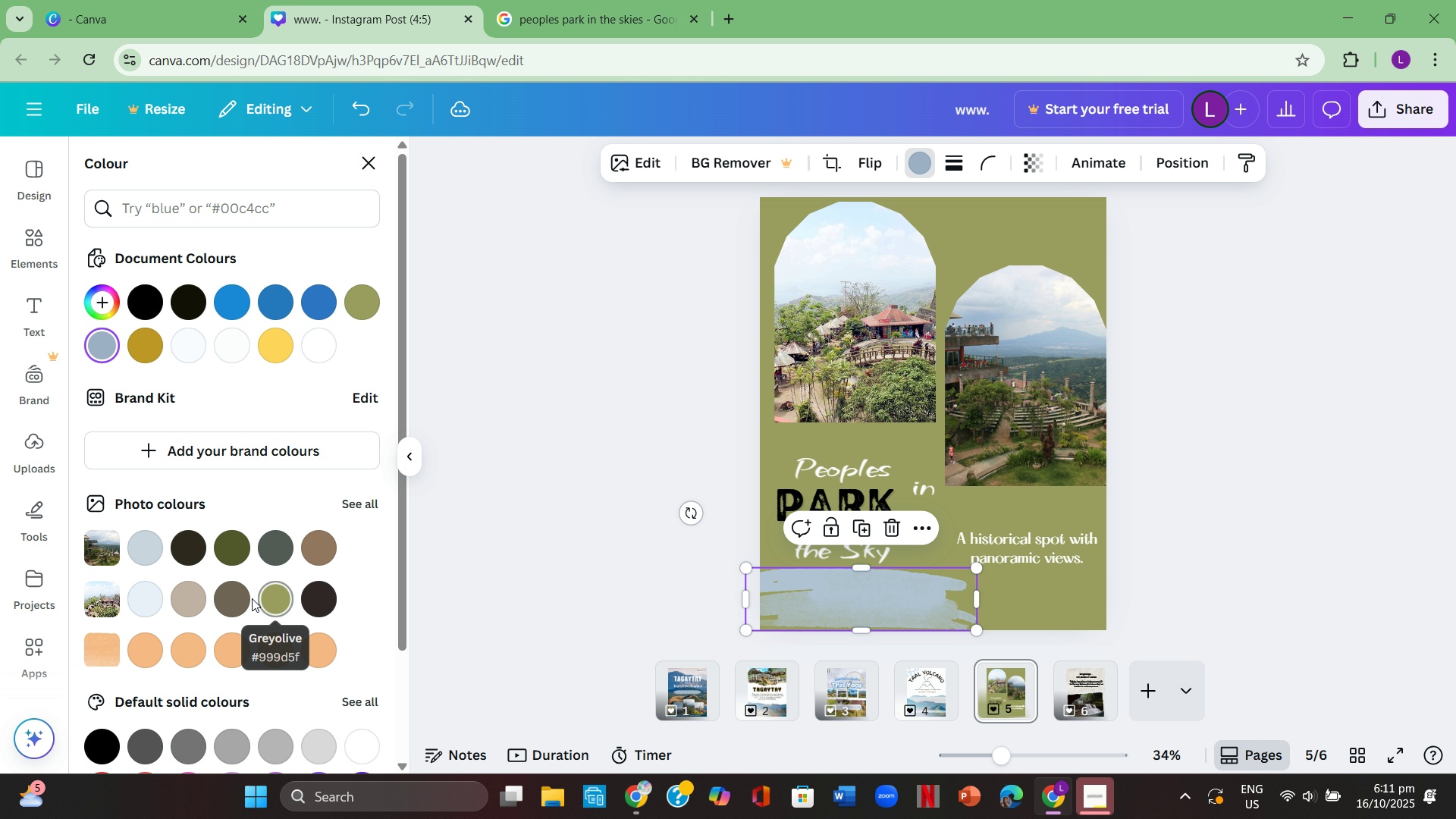 
left_click([241, 551])
 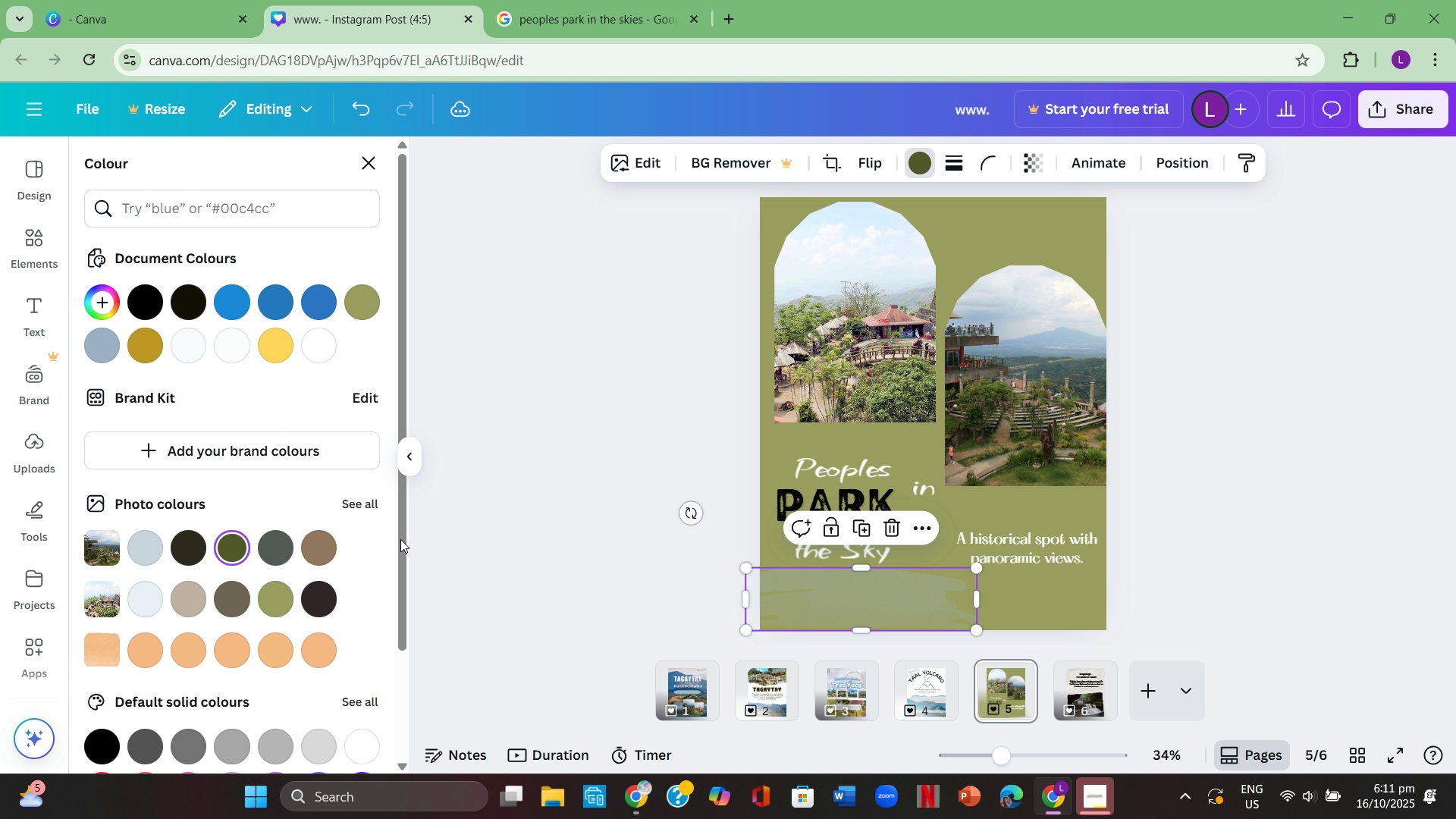 
left_click([400, 539])
 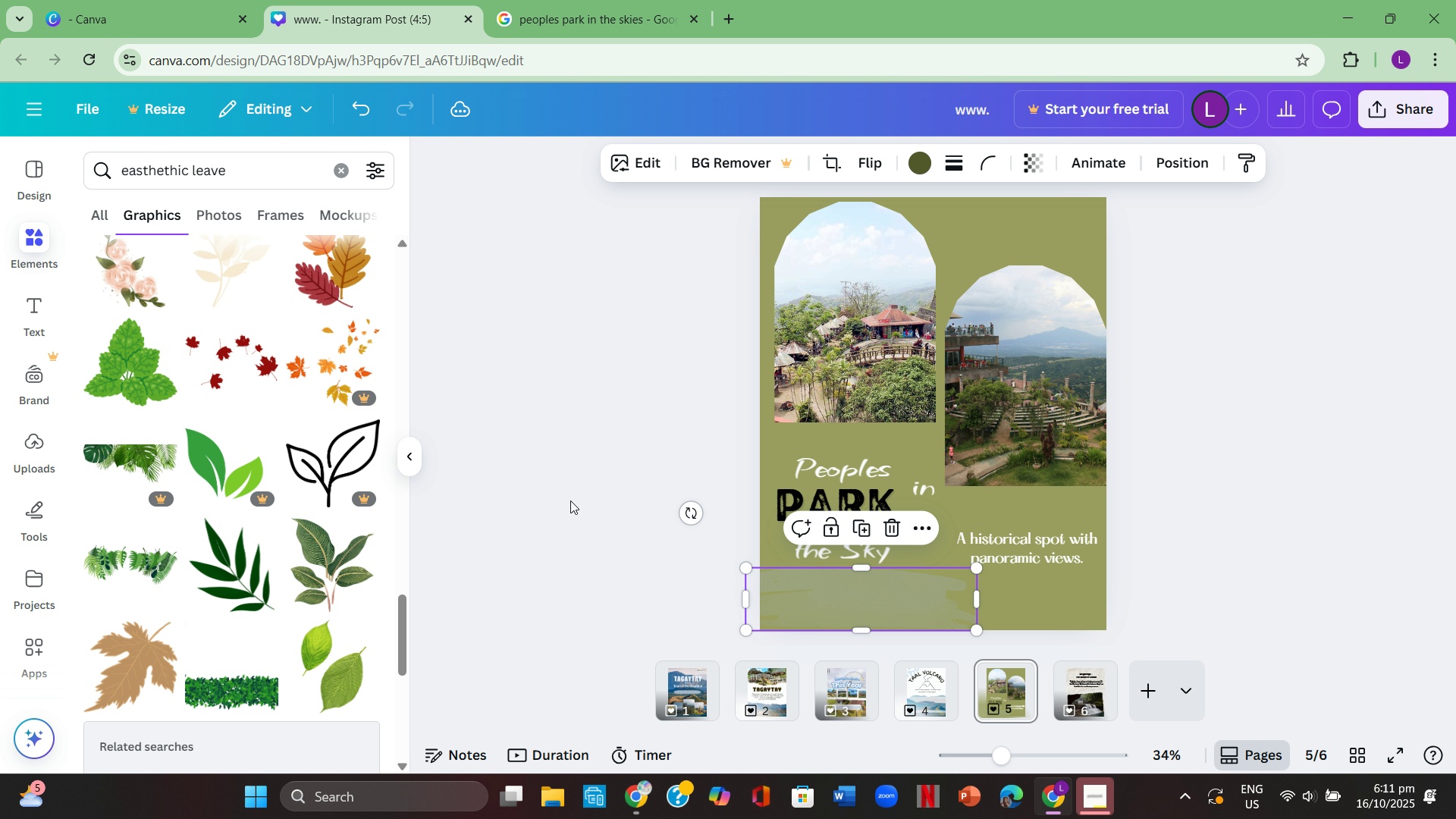 
left_click([570, 500])
 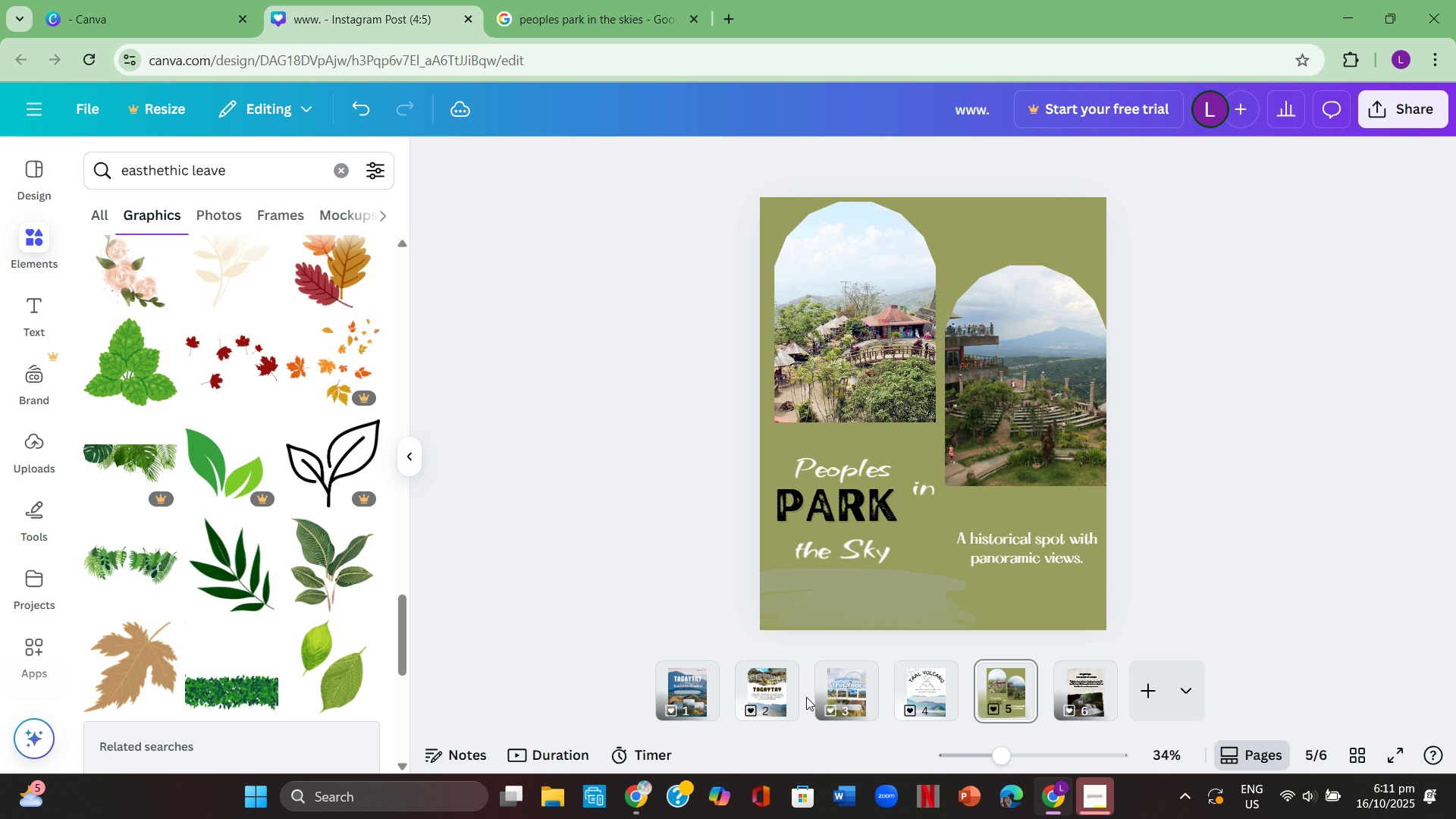 
left_click([918, 680])
 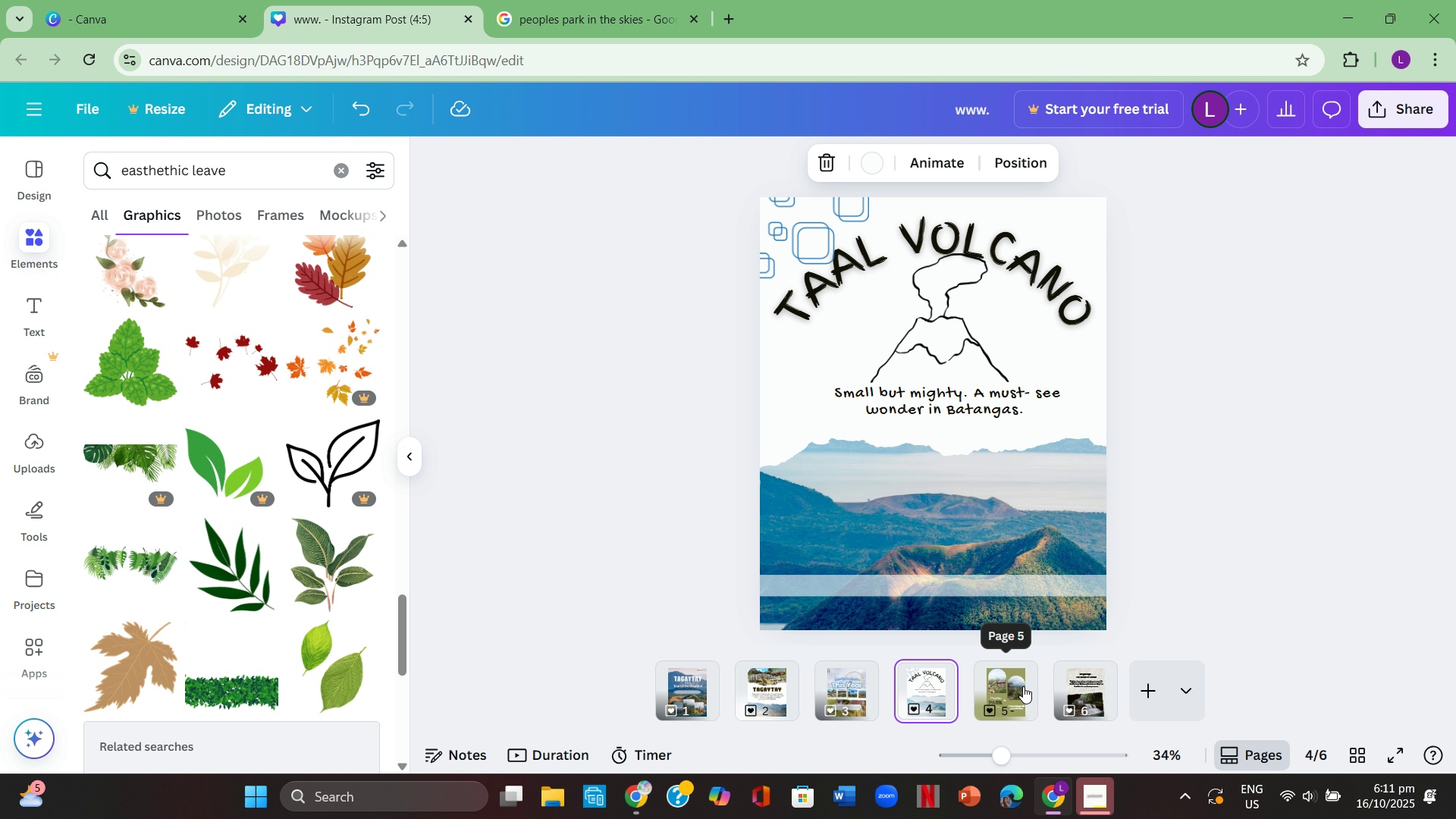 
left_click([1021, 687])
 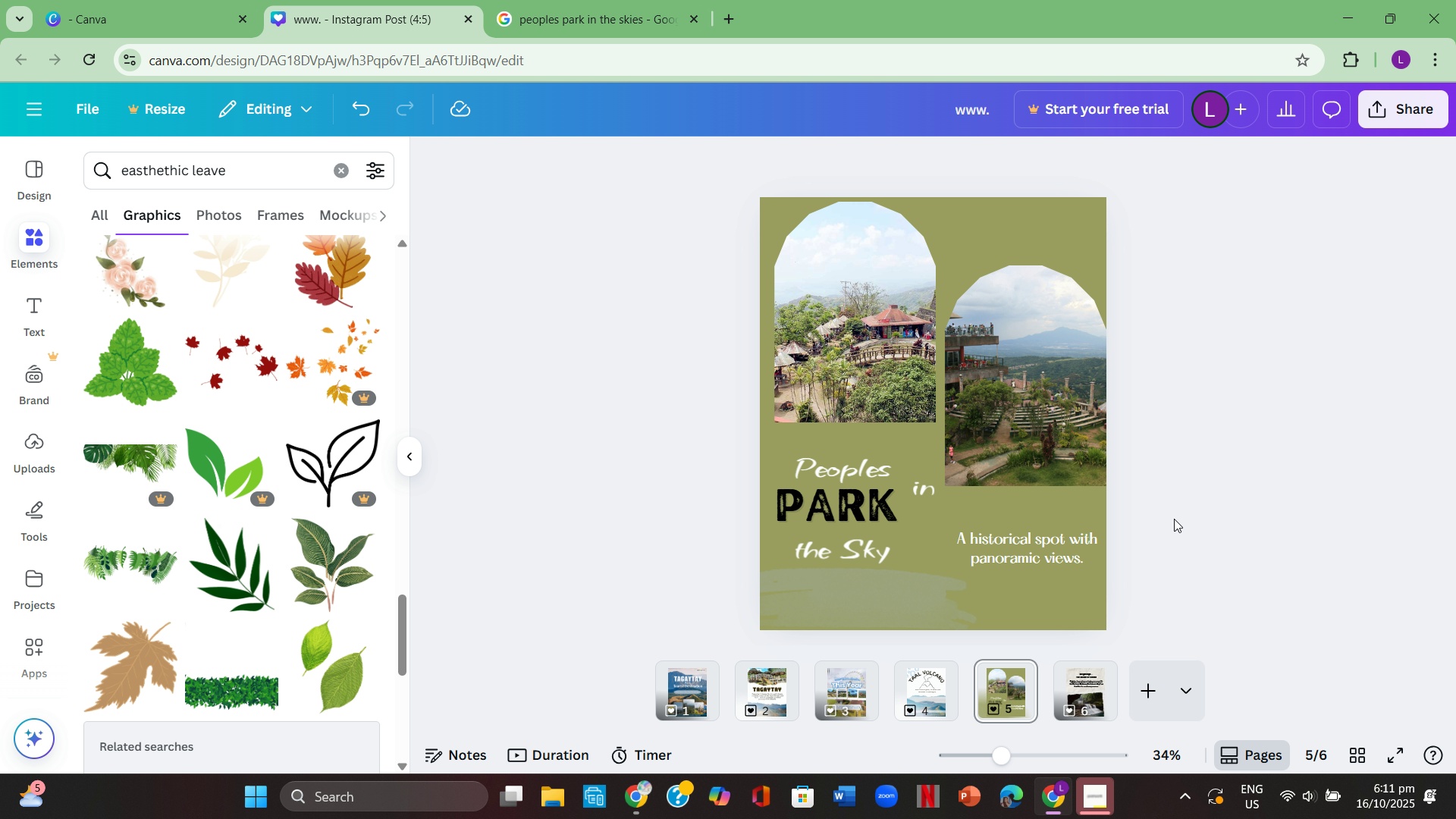 
left_click([1174, 519])
 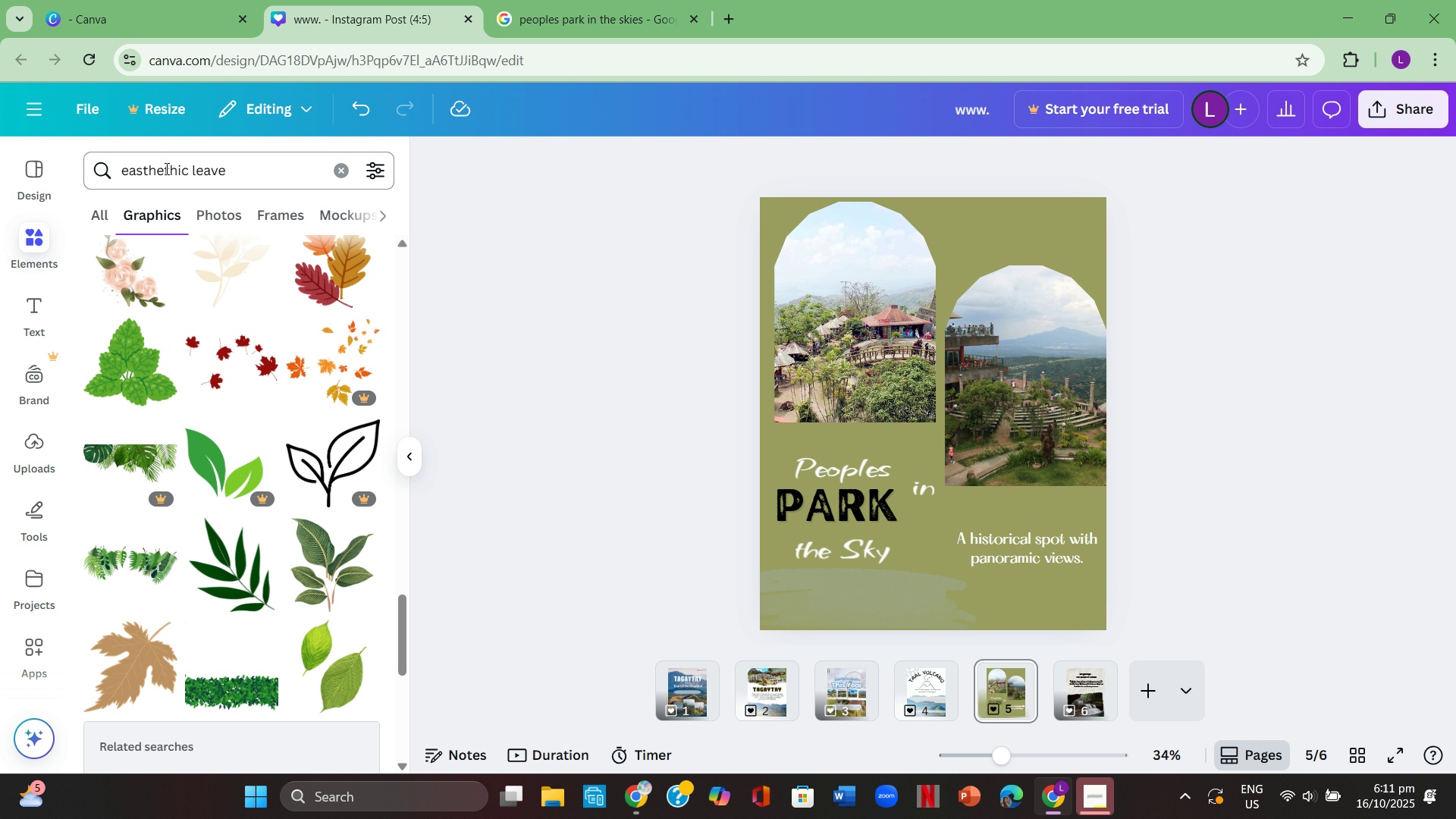 
wait(5.07)
 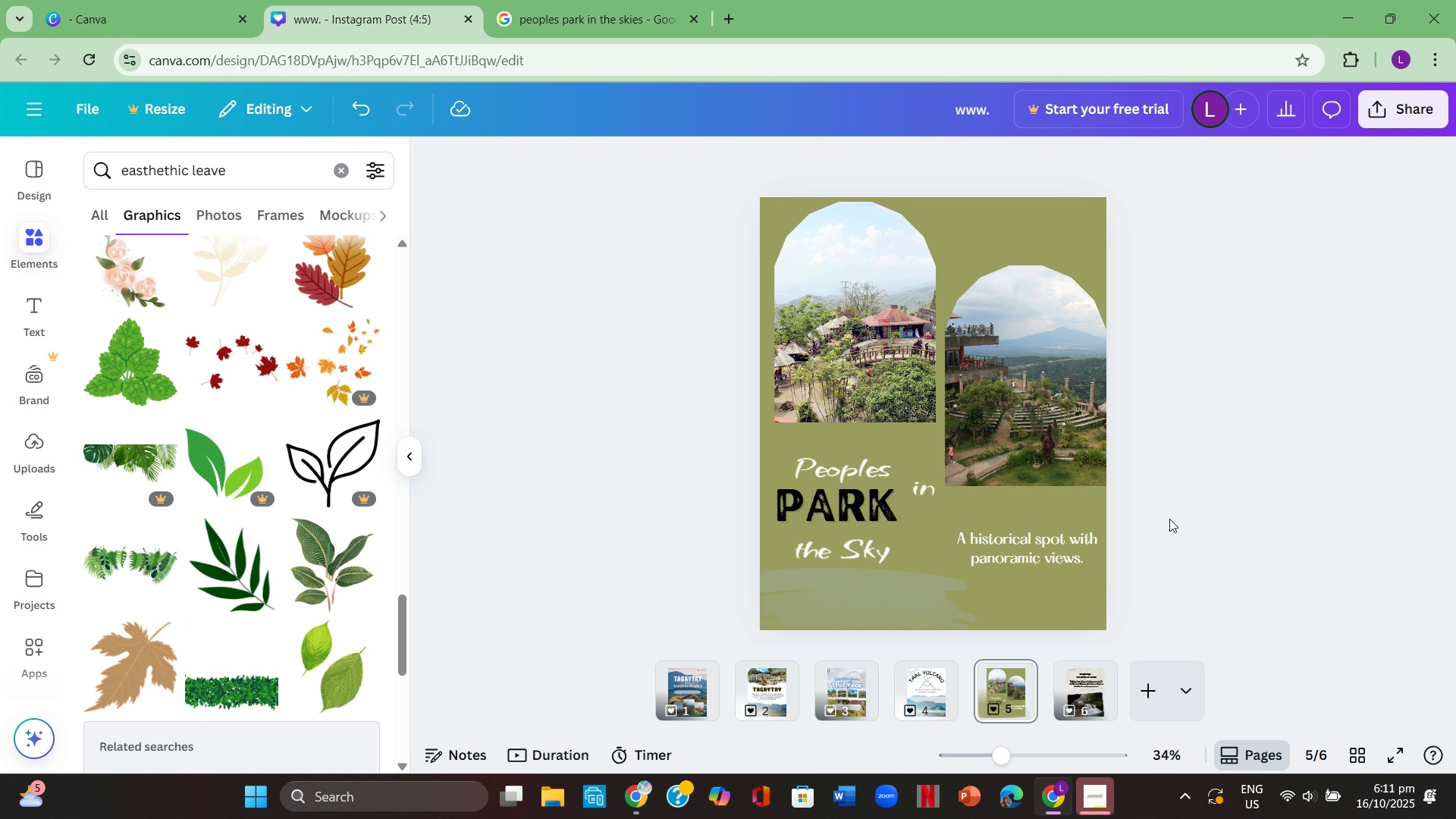 
left_click([341, 173])
 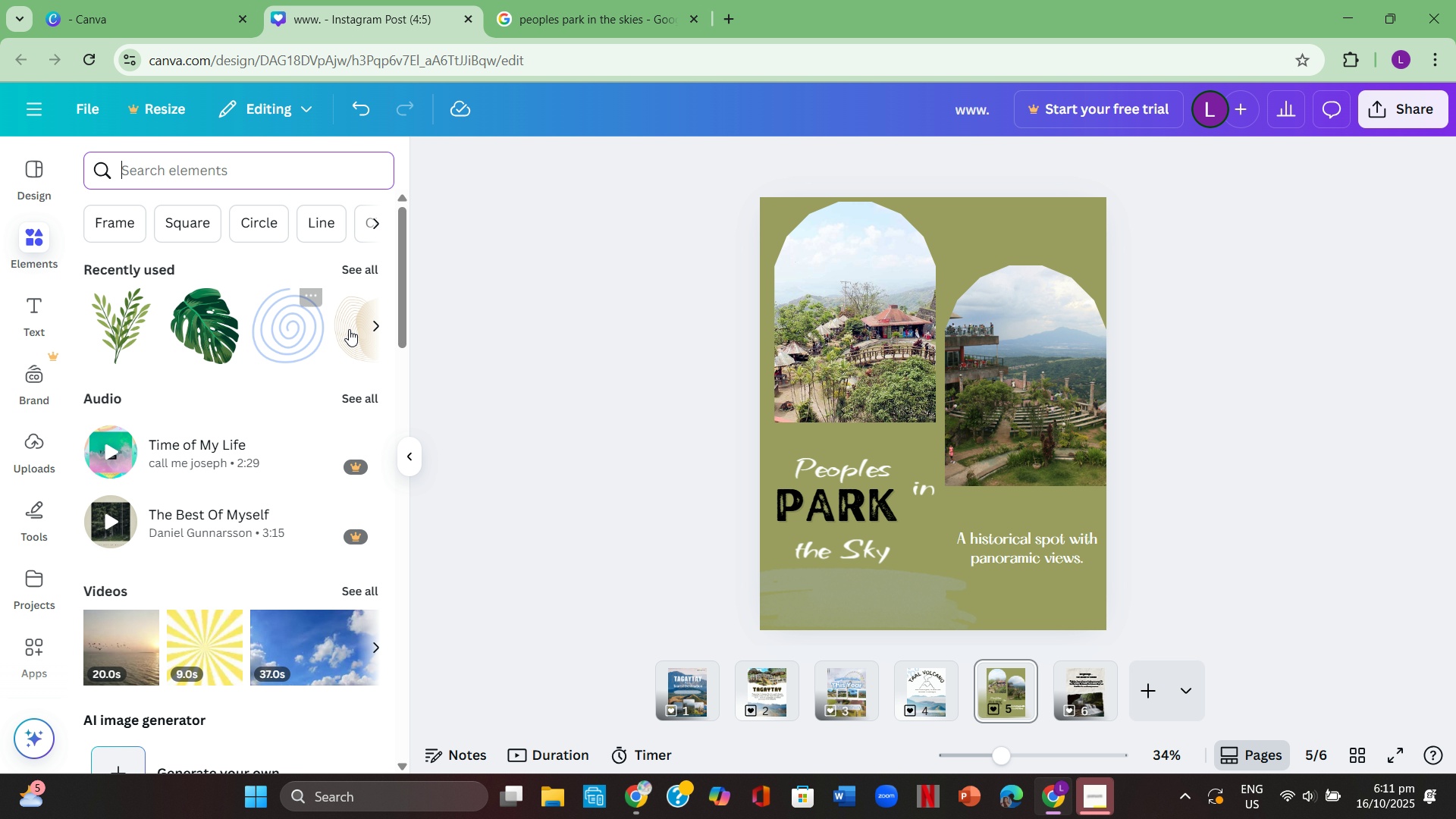 
left_click([367, 327])
 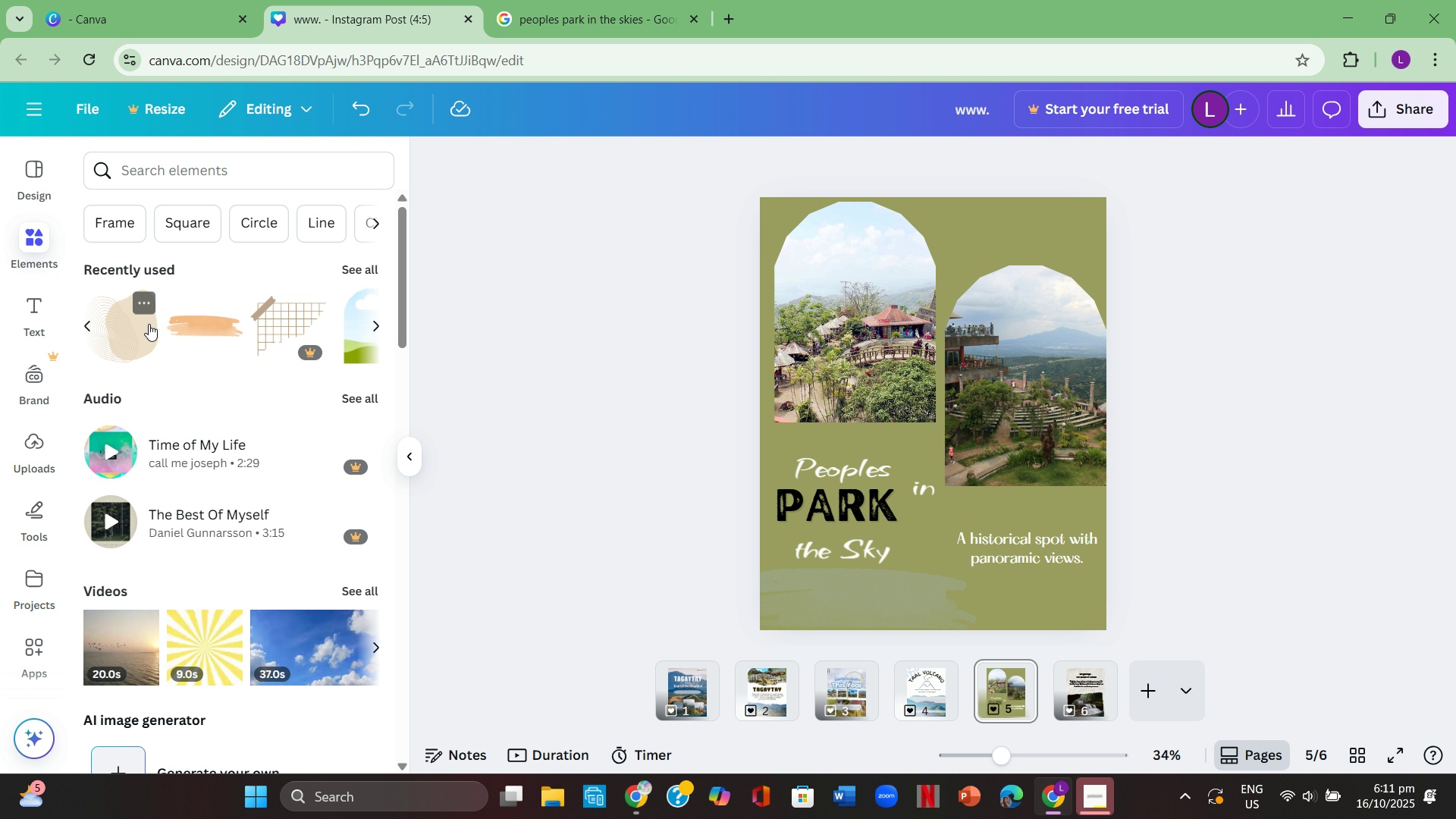 
left_click([149, 324])
 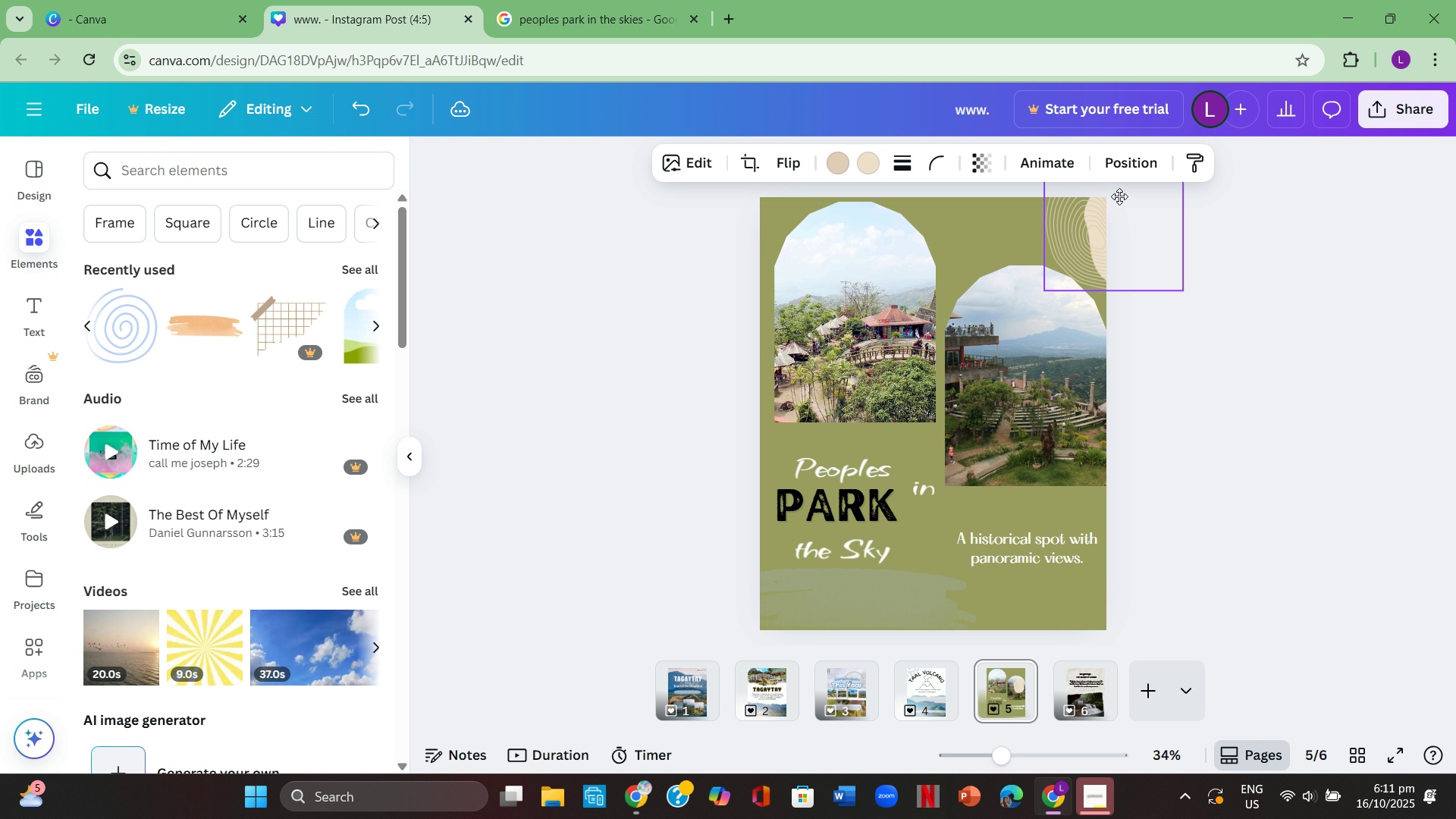 
wait(6.29)
 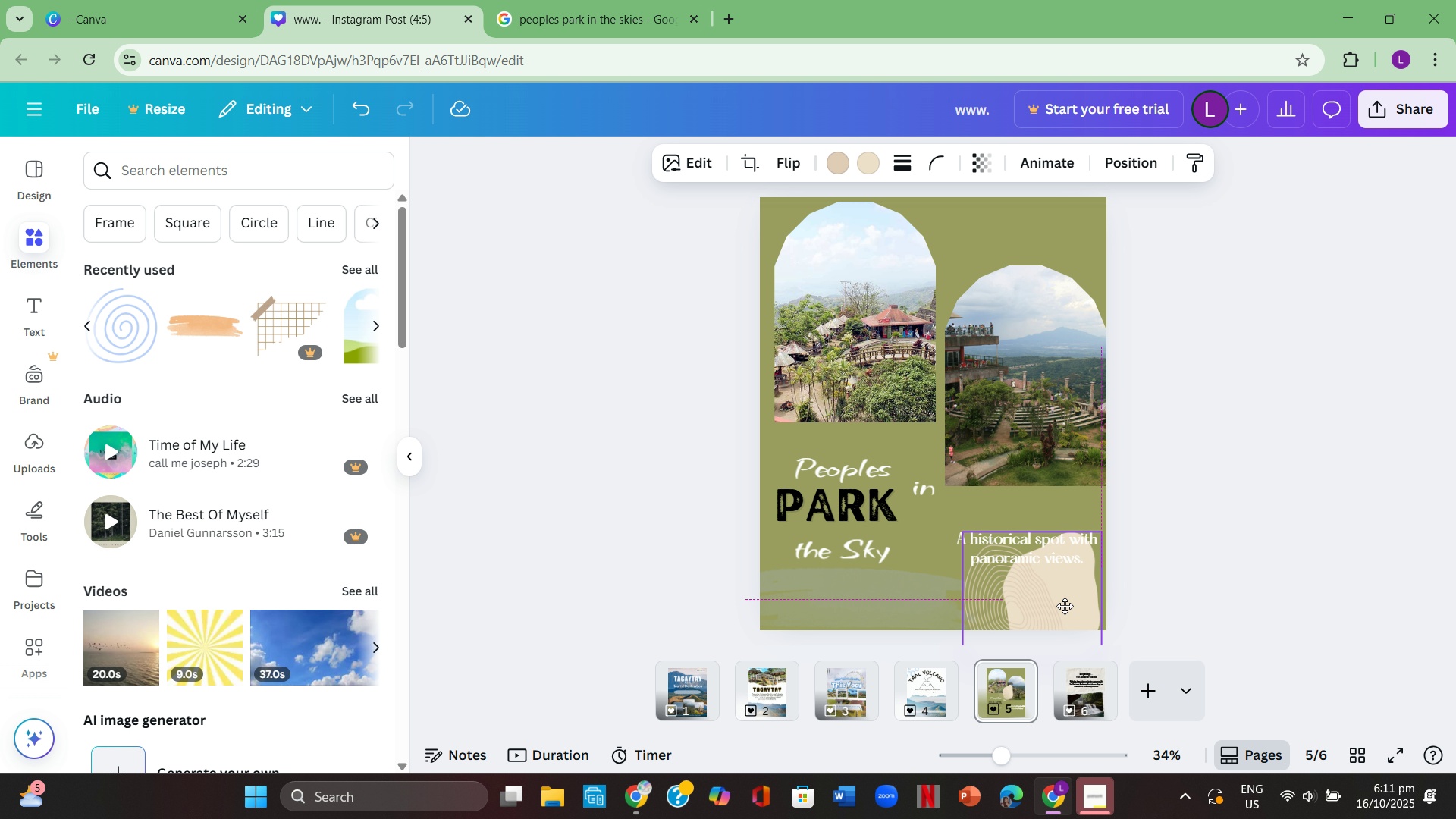 
left_click([1261, 234])
 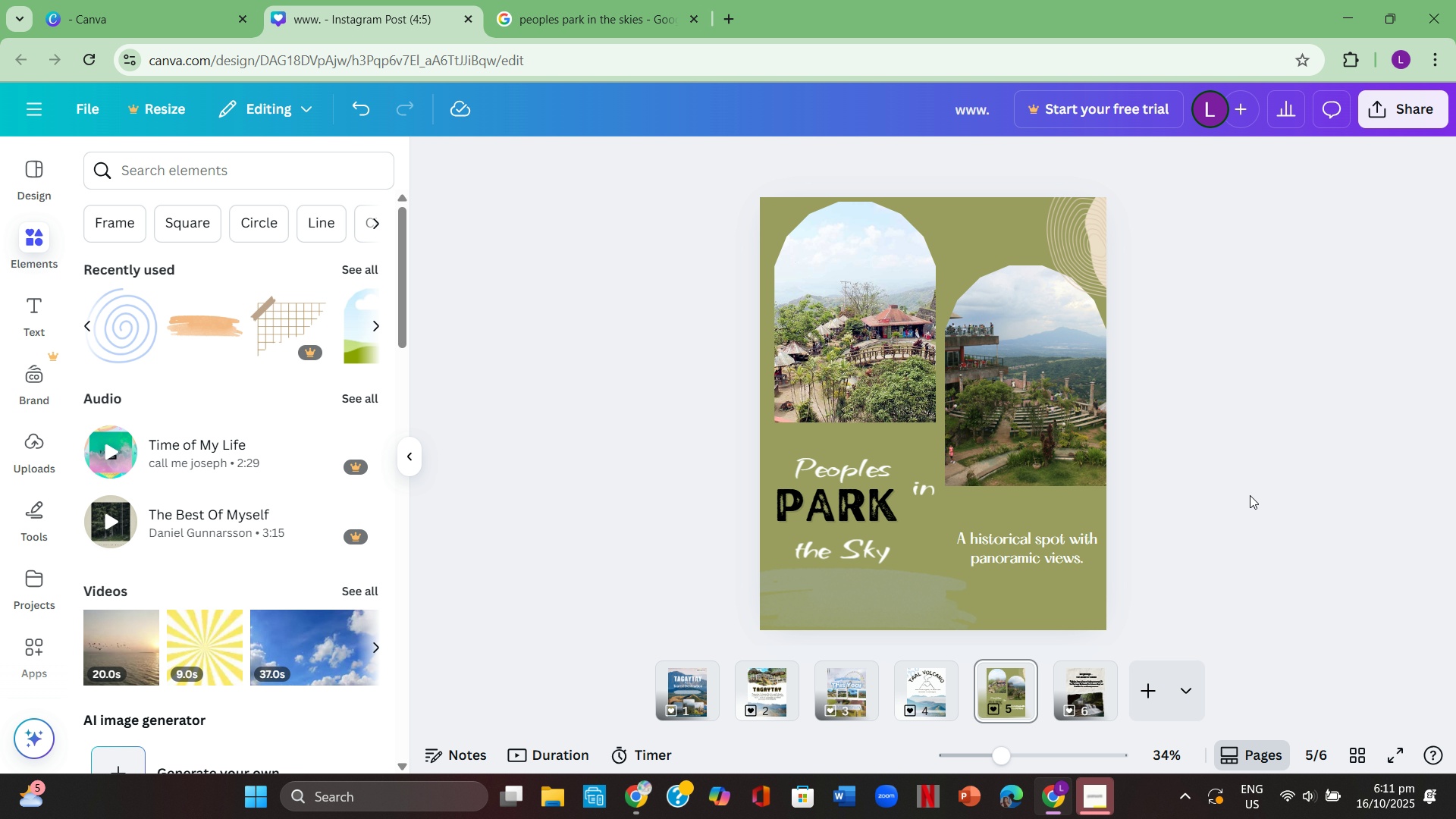 
left_click([1250, 491])
 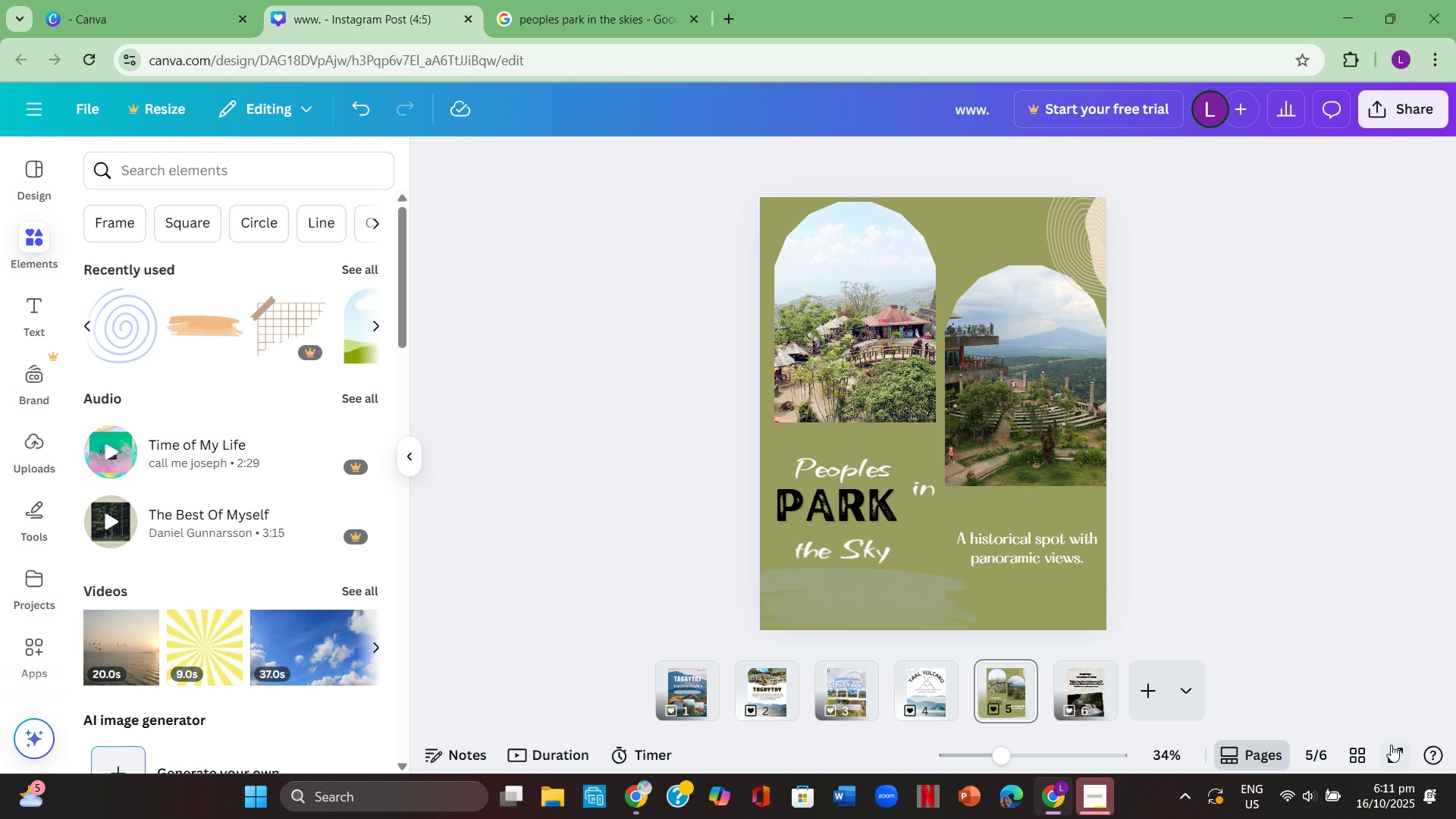 
left_click([1391, 745])
 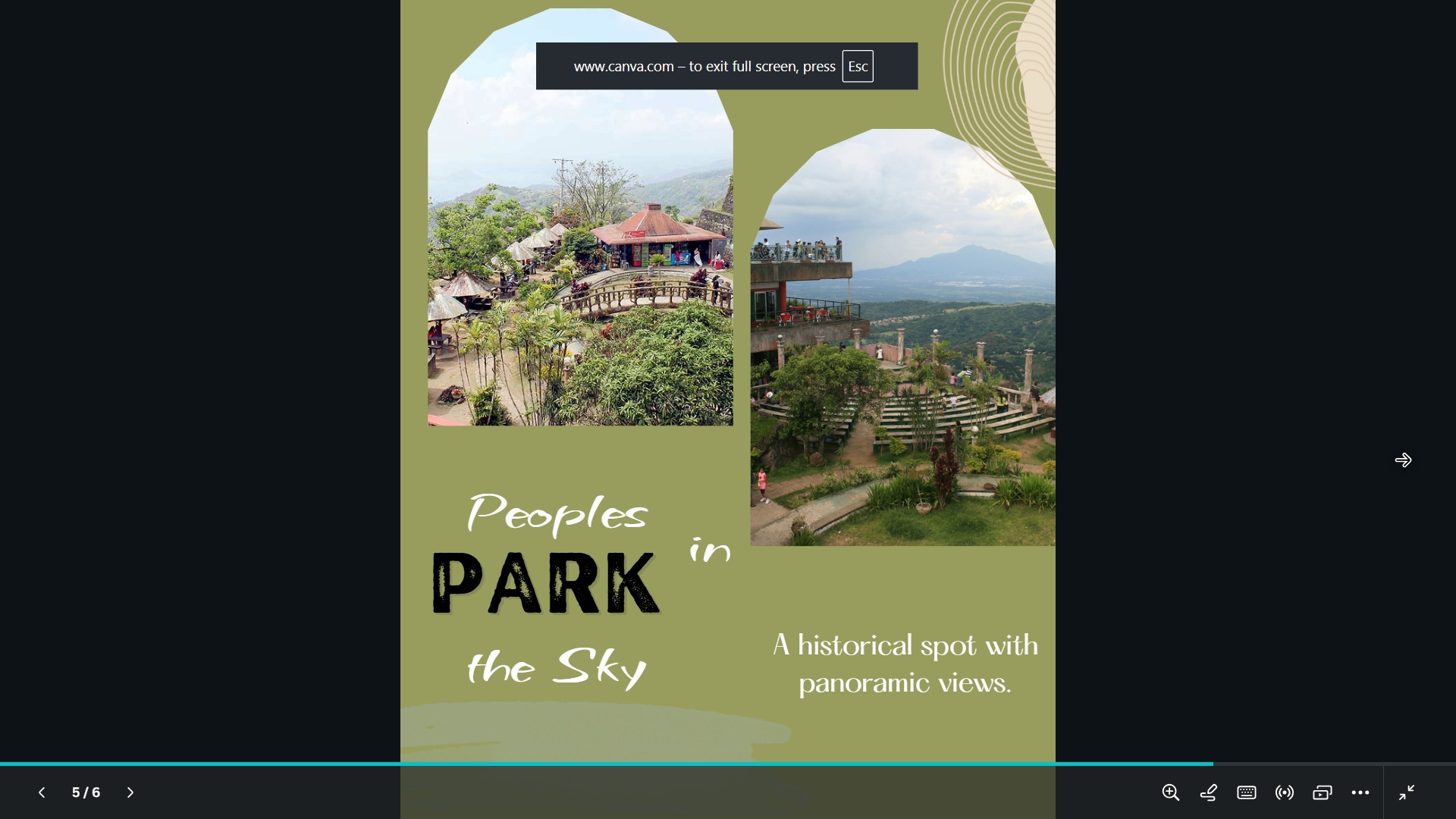 
key(Escape)
 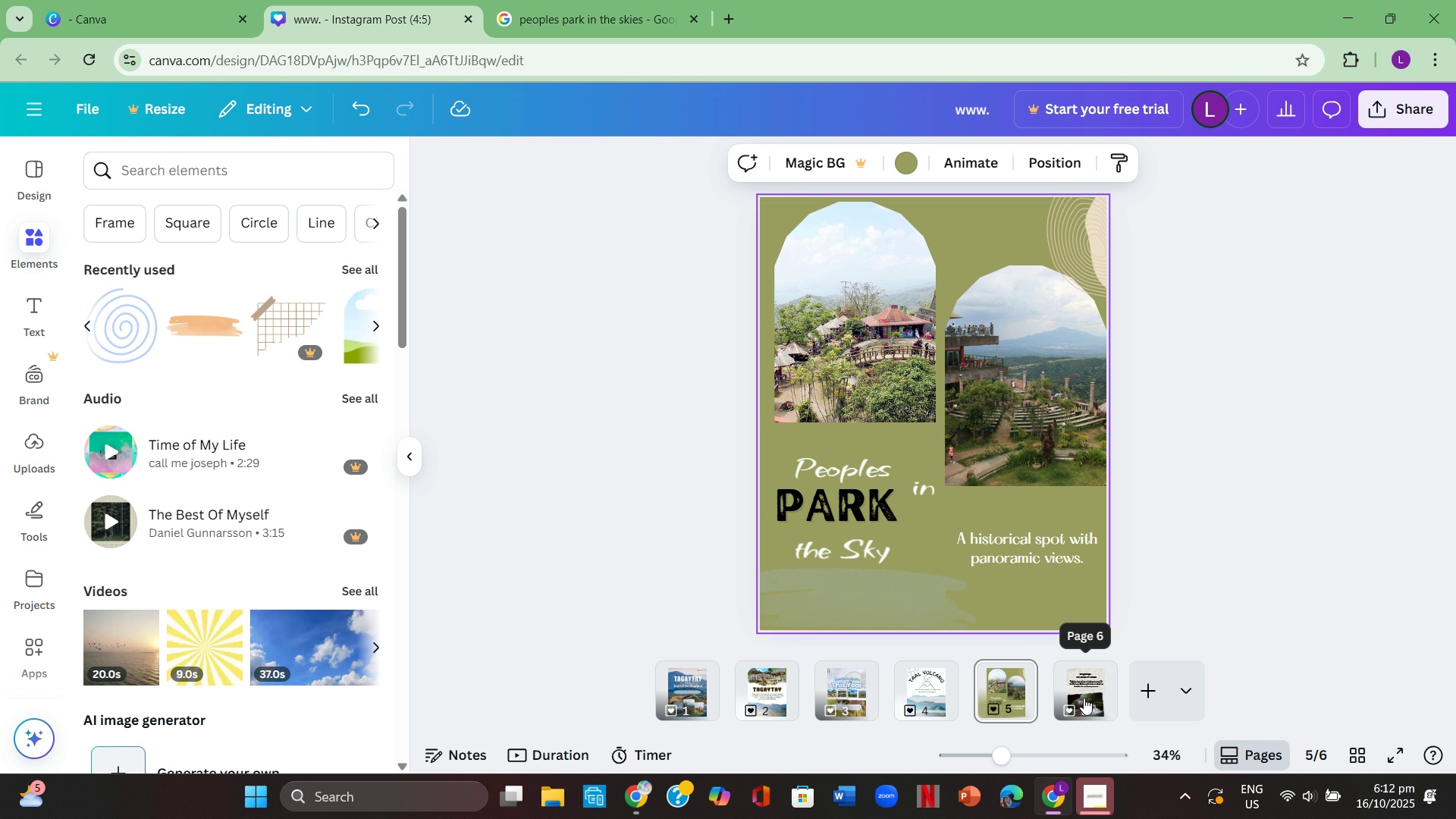 
left_click([1084, 691])
 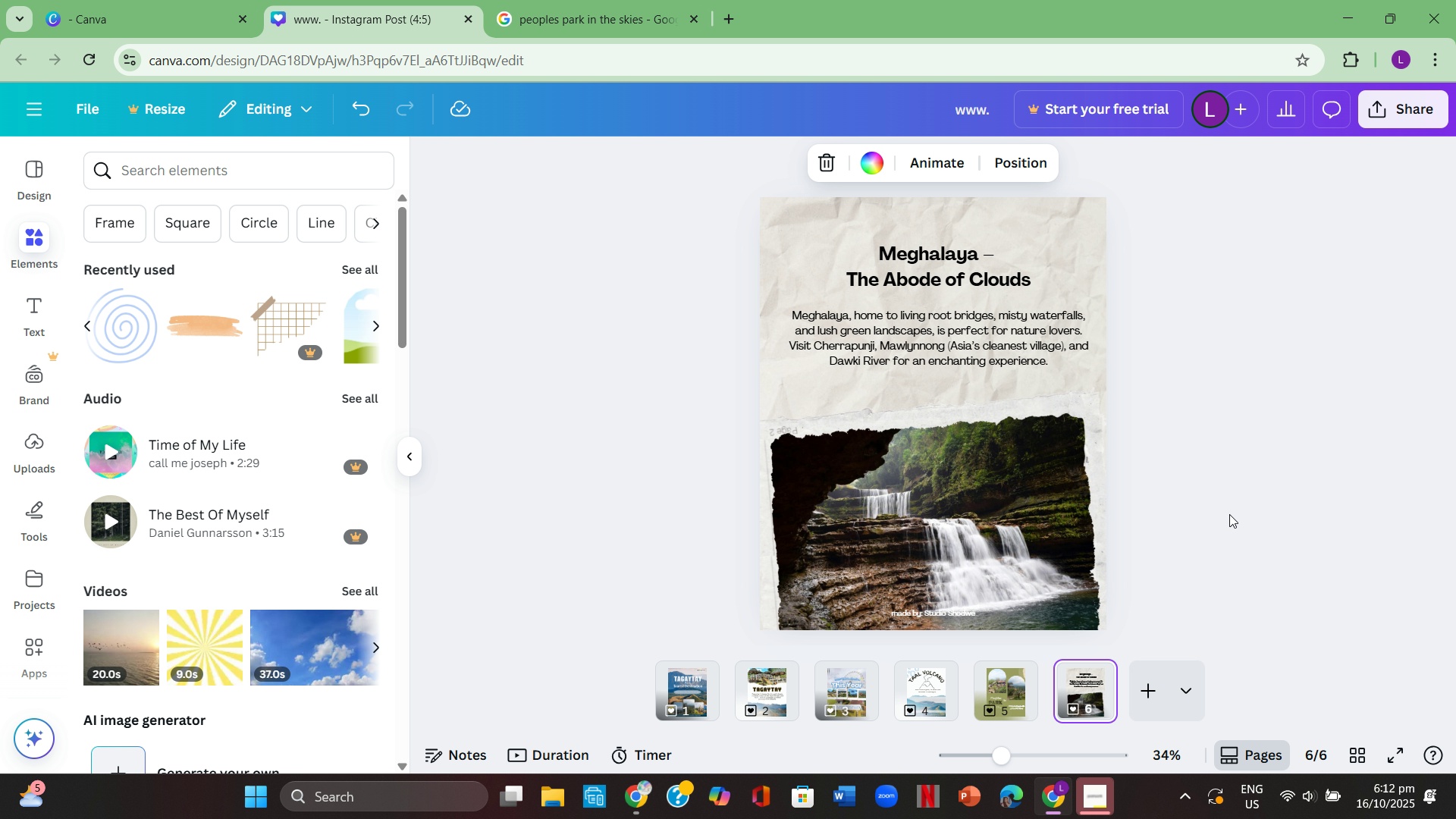 
left_click([1229, 514])
 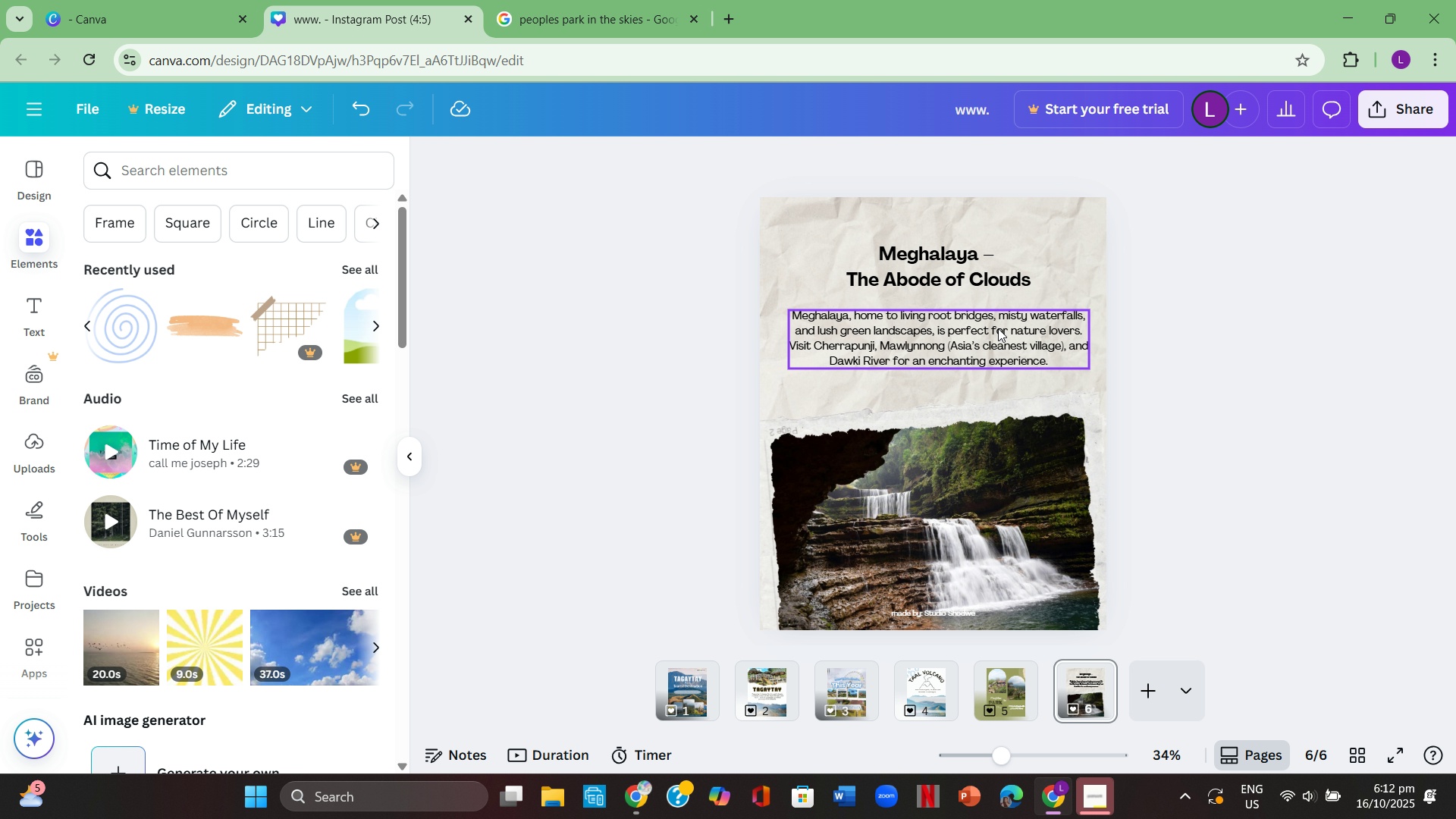 
wait(16.27)
 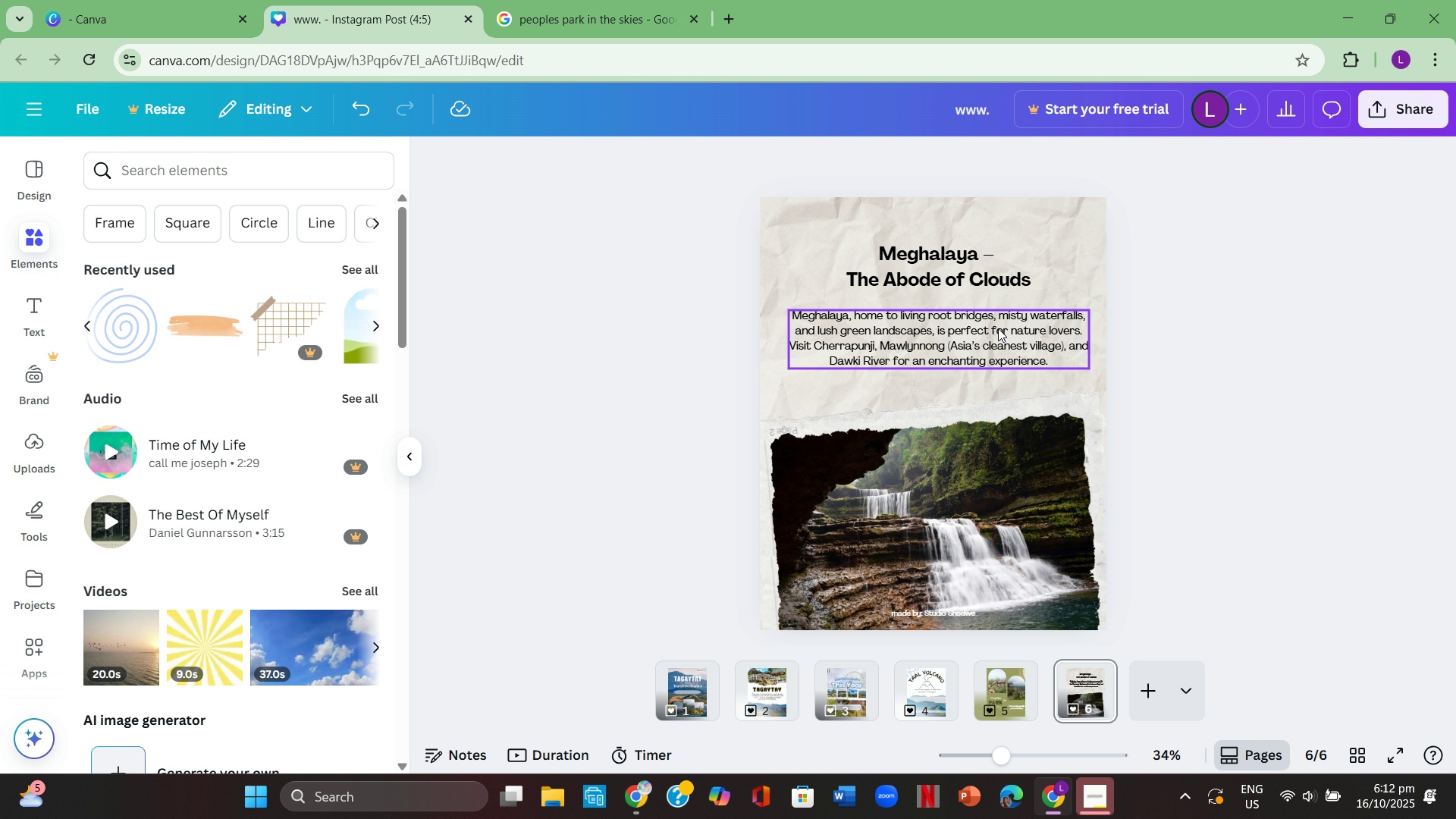 
left_click([1012, 694])
 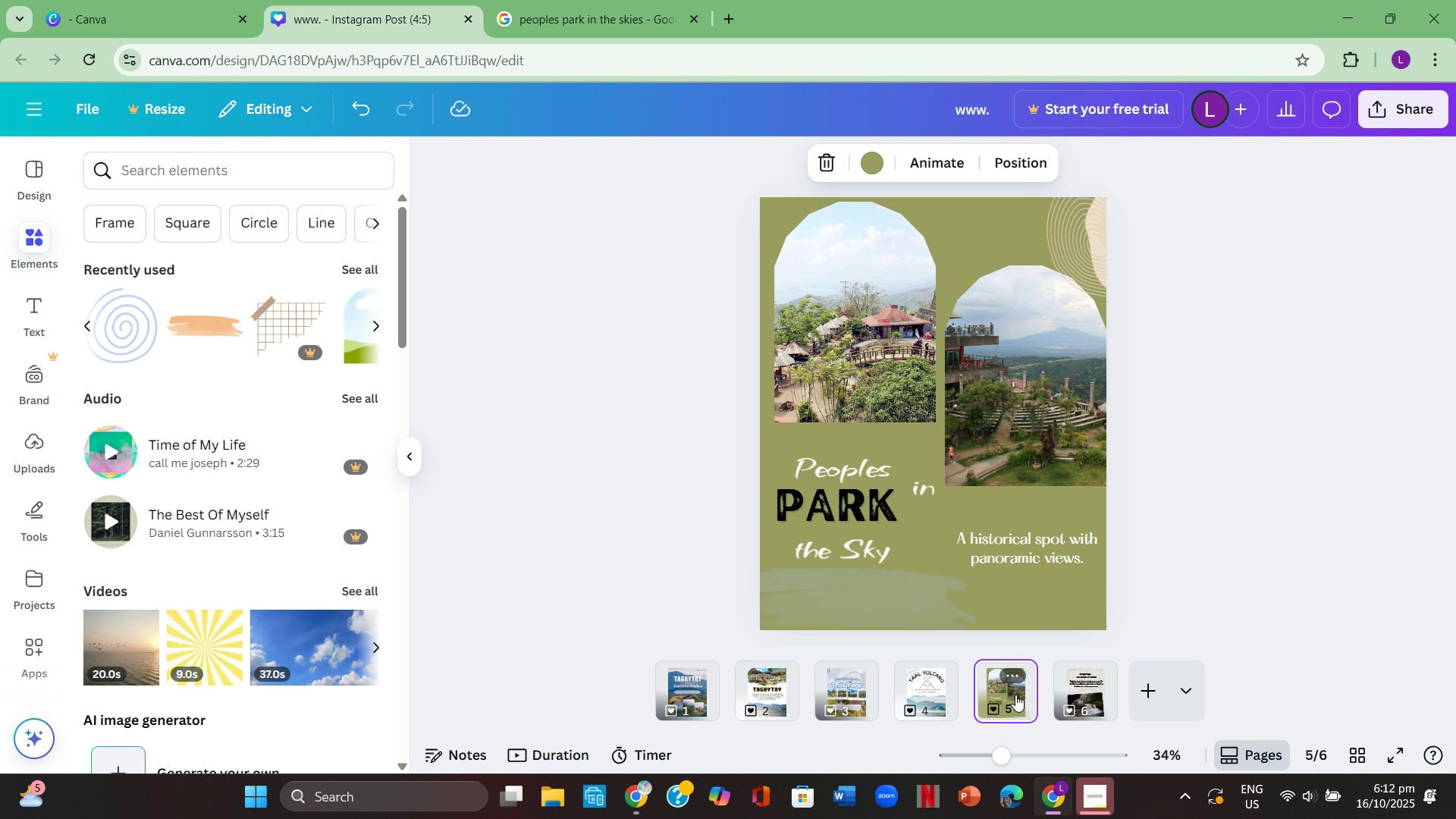 
mouse_move([999, 697])
 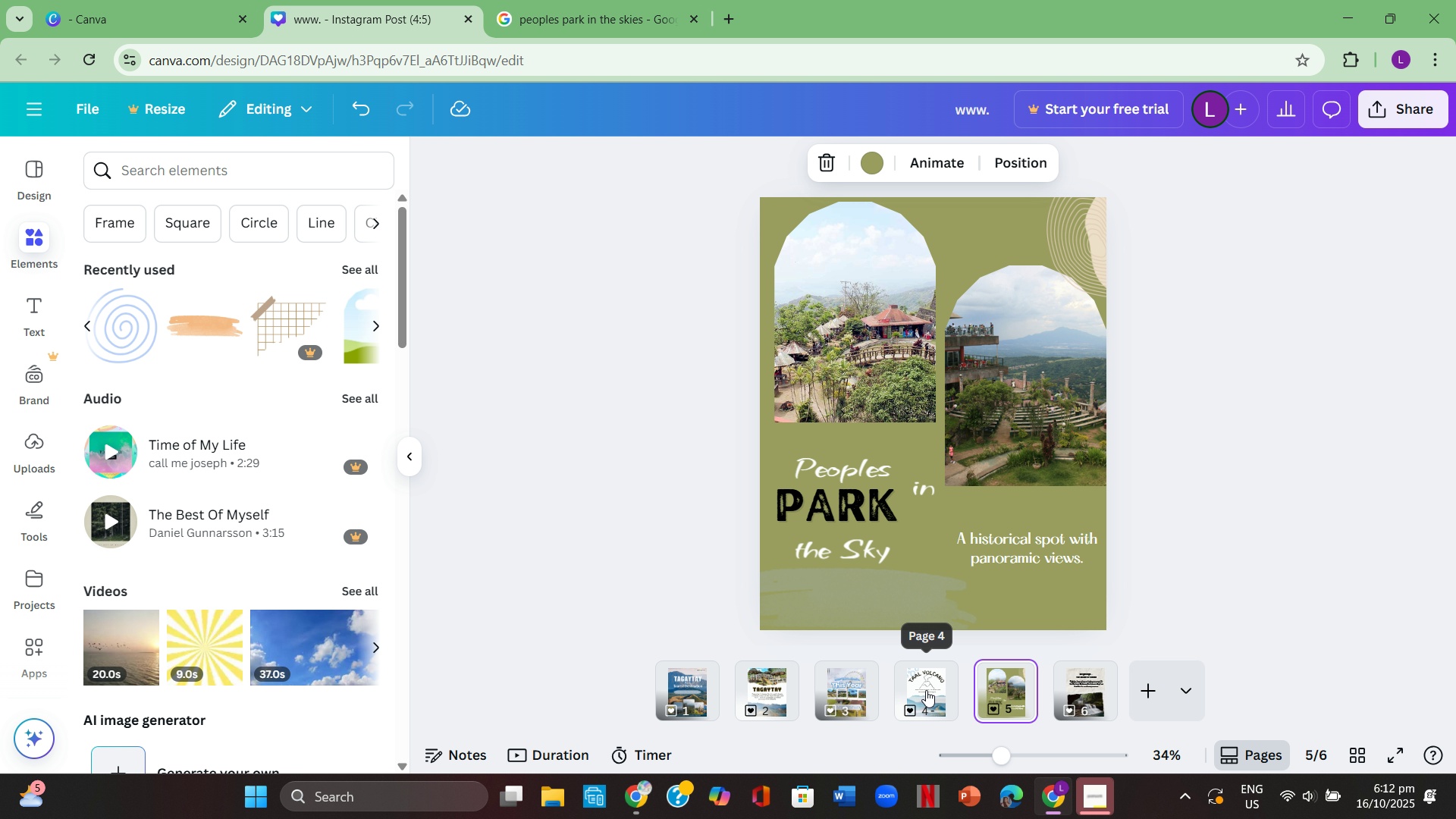 
left_click([926, 690])
 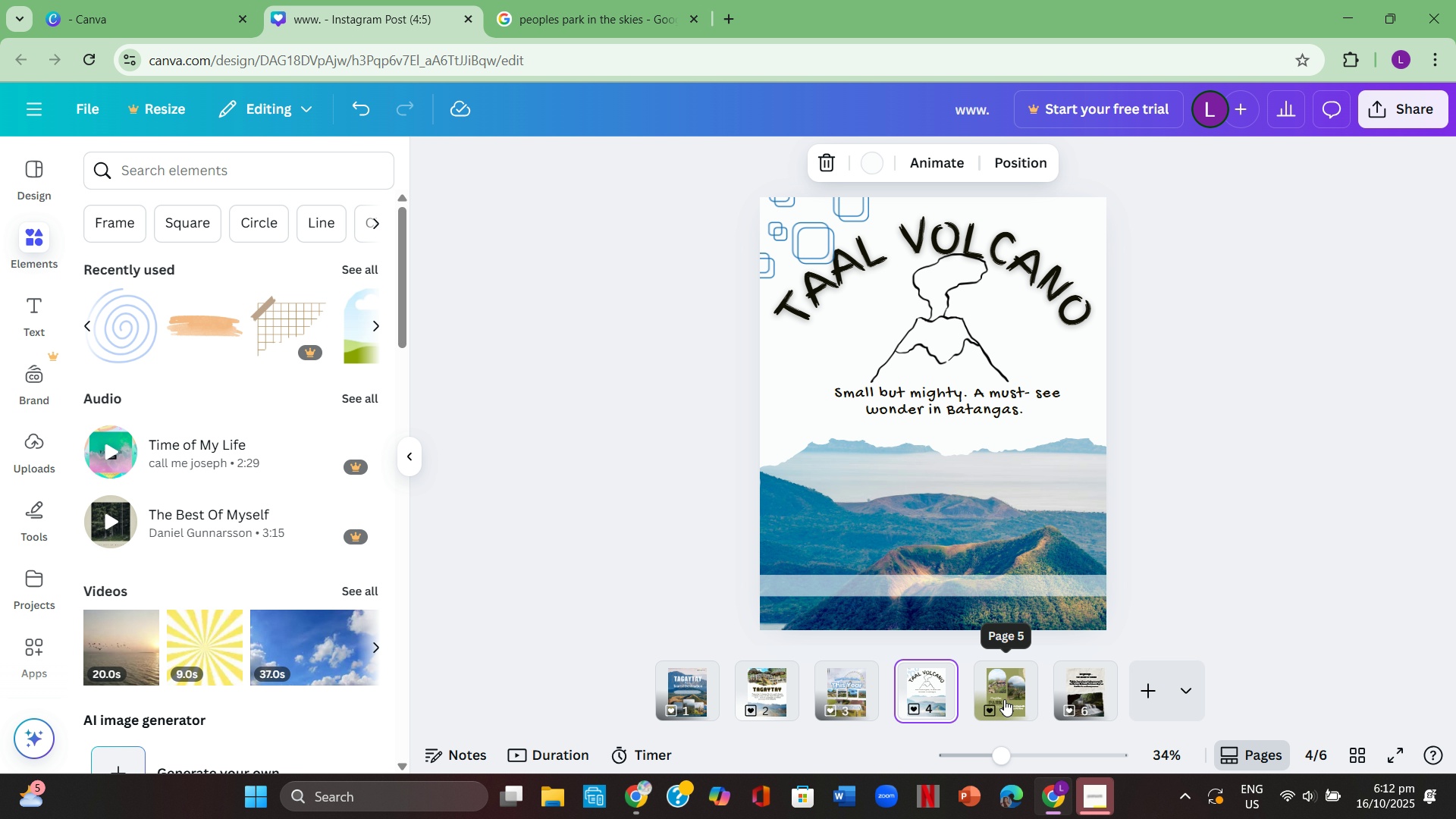 
left_click([1004, 699])
 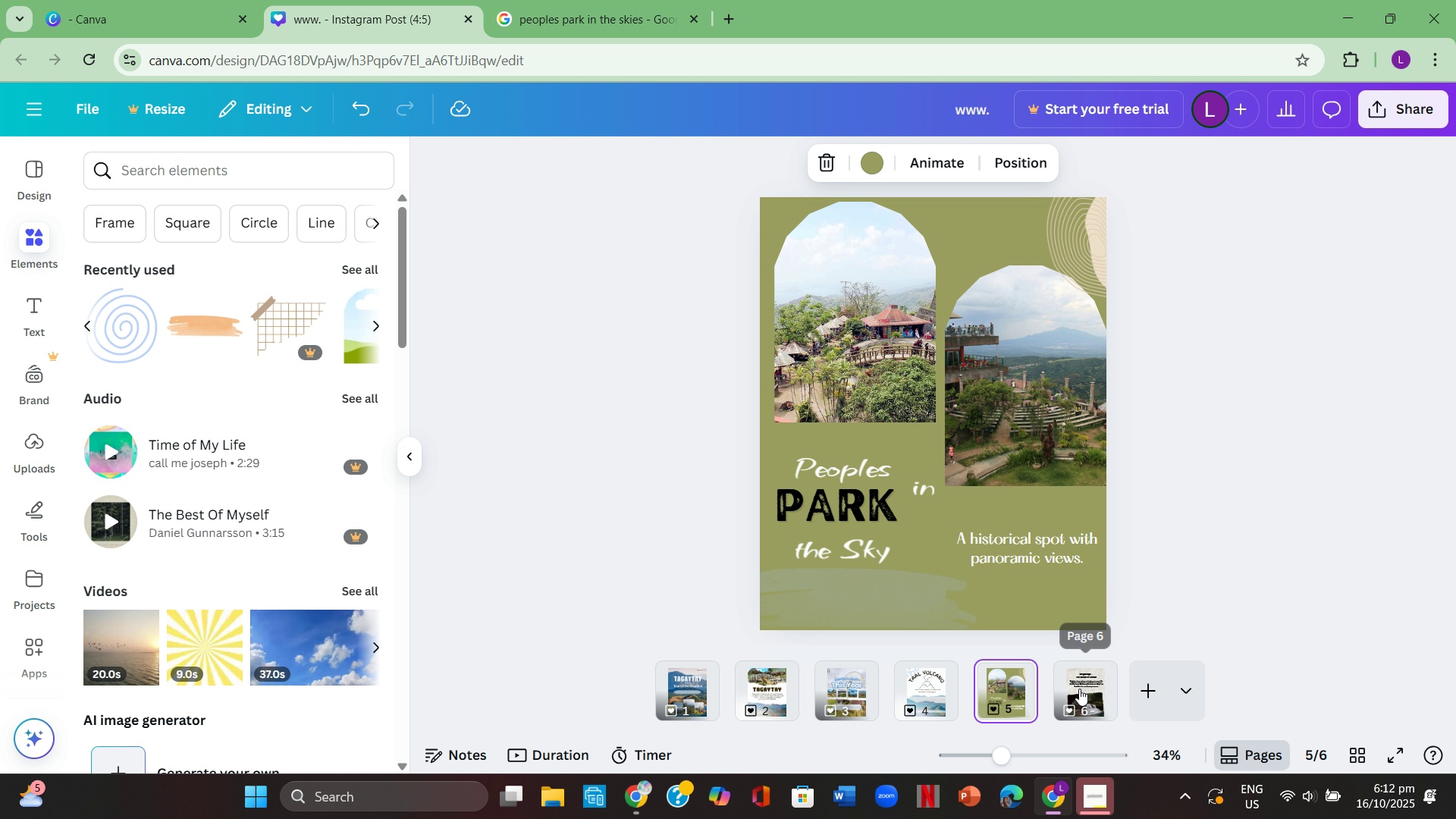 
left_click([1079, 687])
 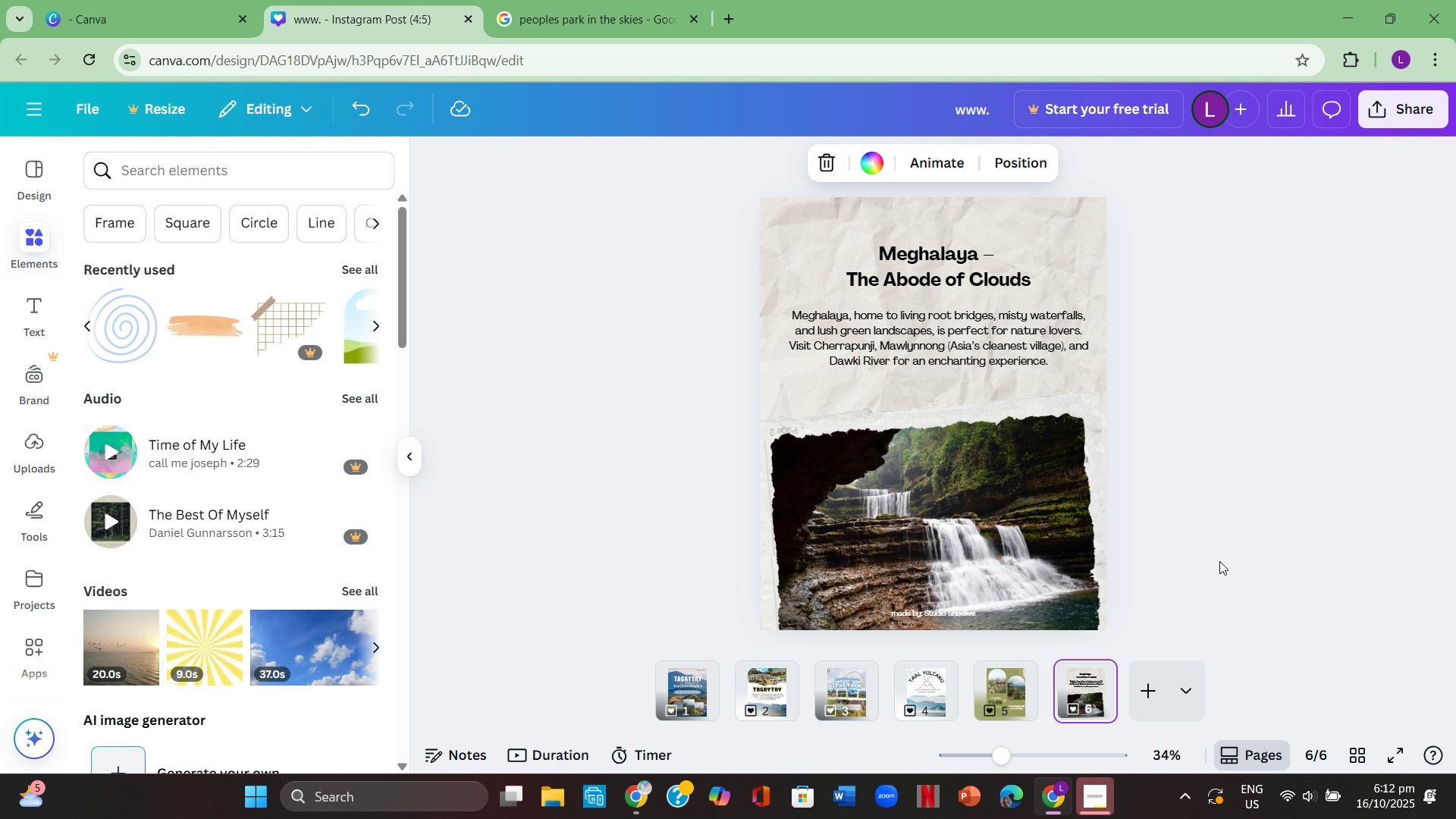 
left_click([1219, 561])
 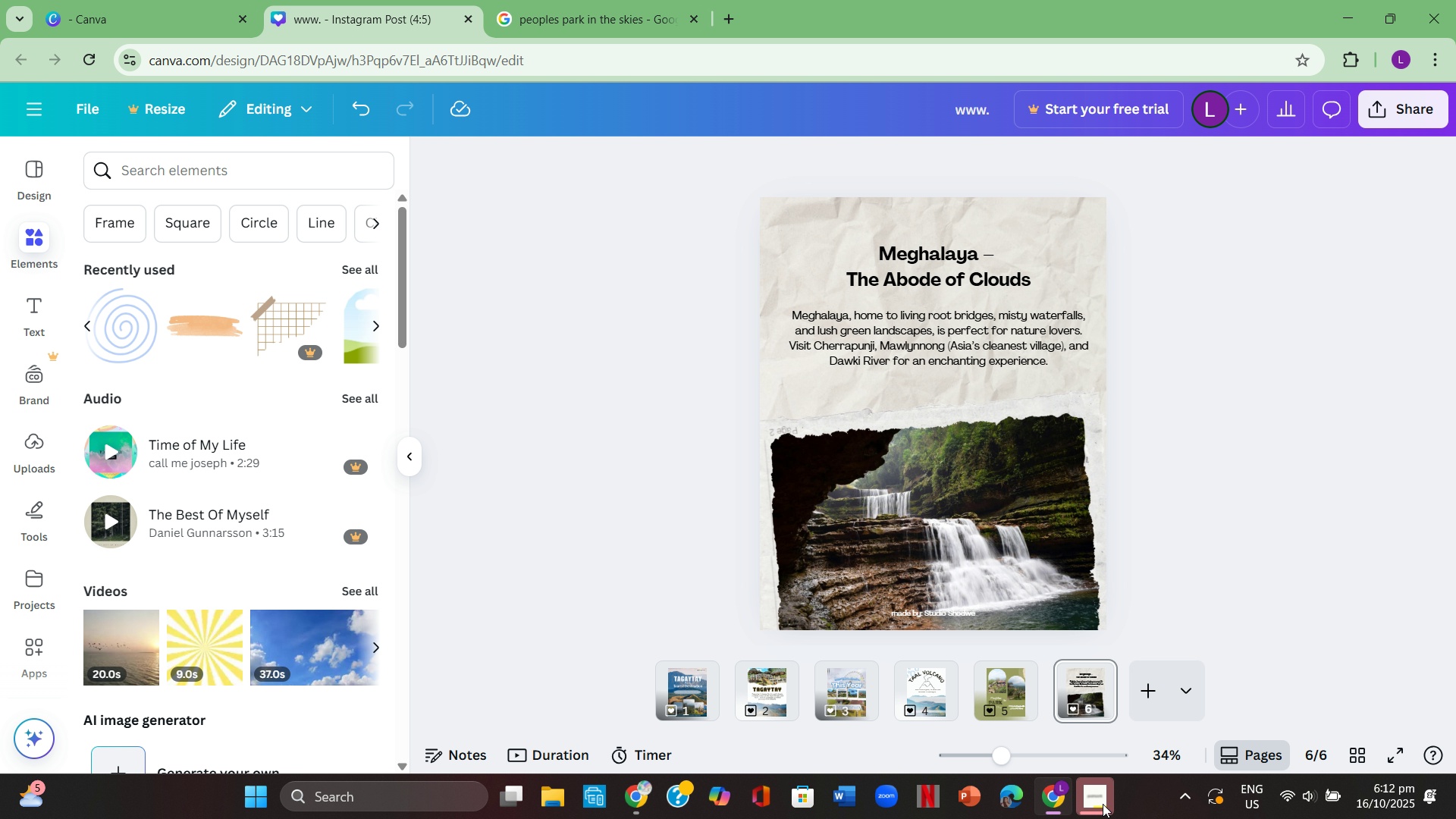 
left_click([1106, 807])